 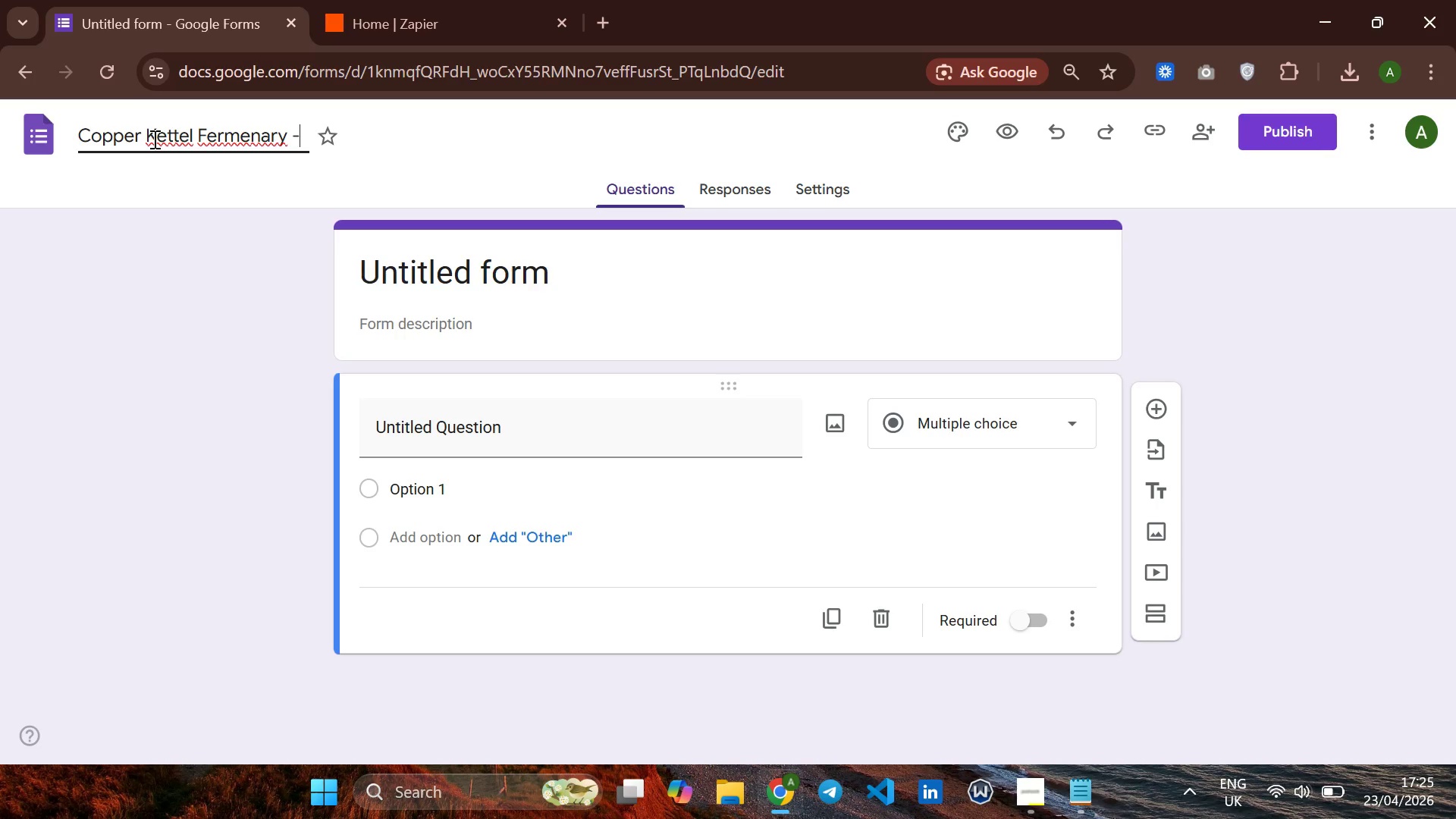 
type(Job Application)
 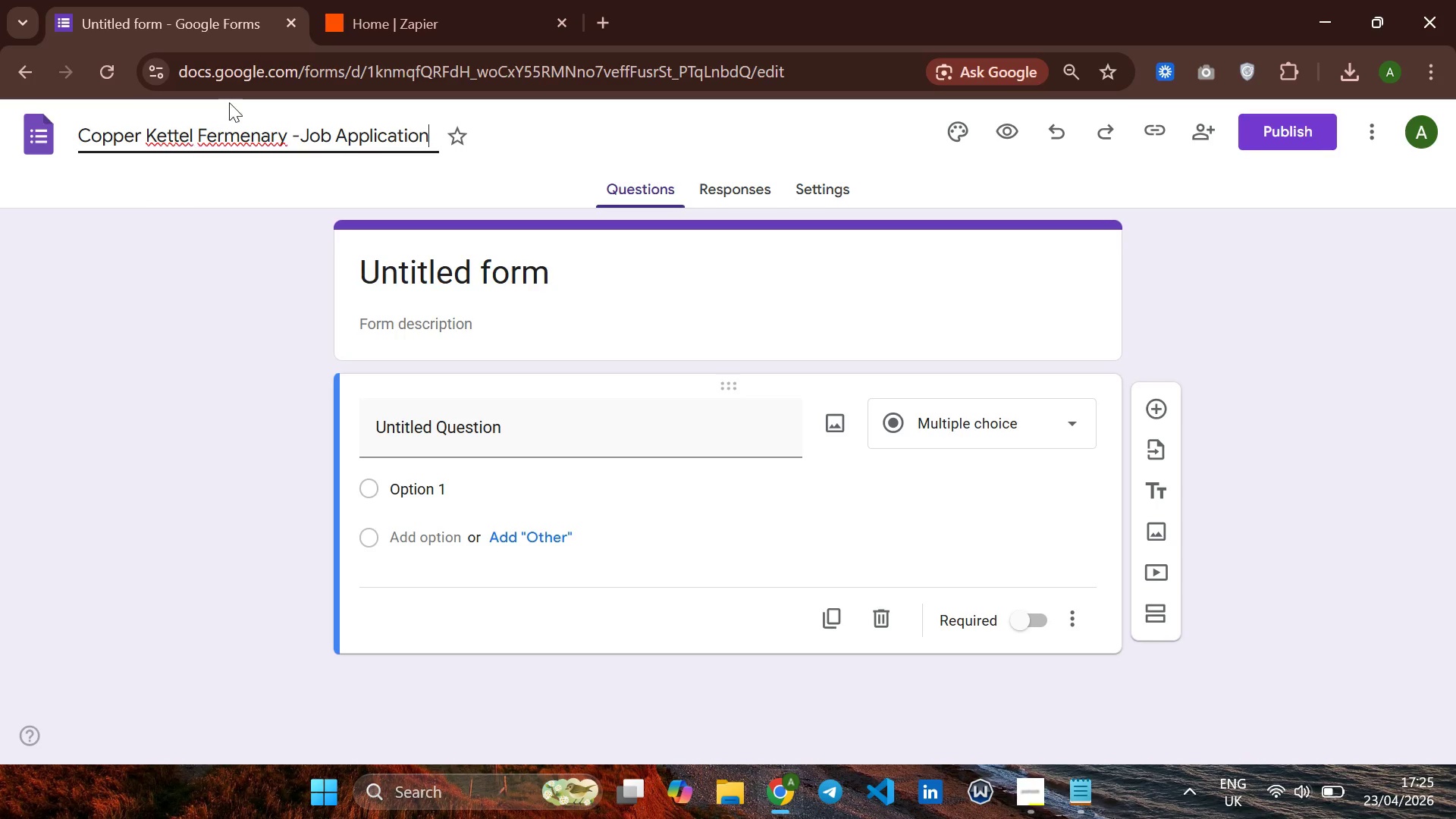 
left_click([256, 132])
 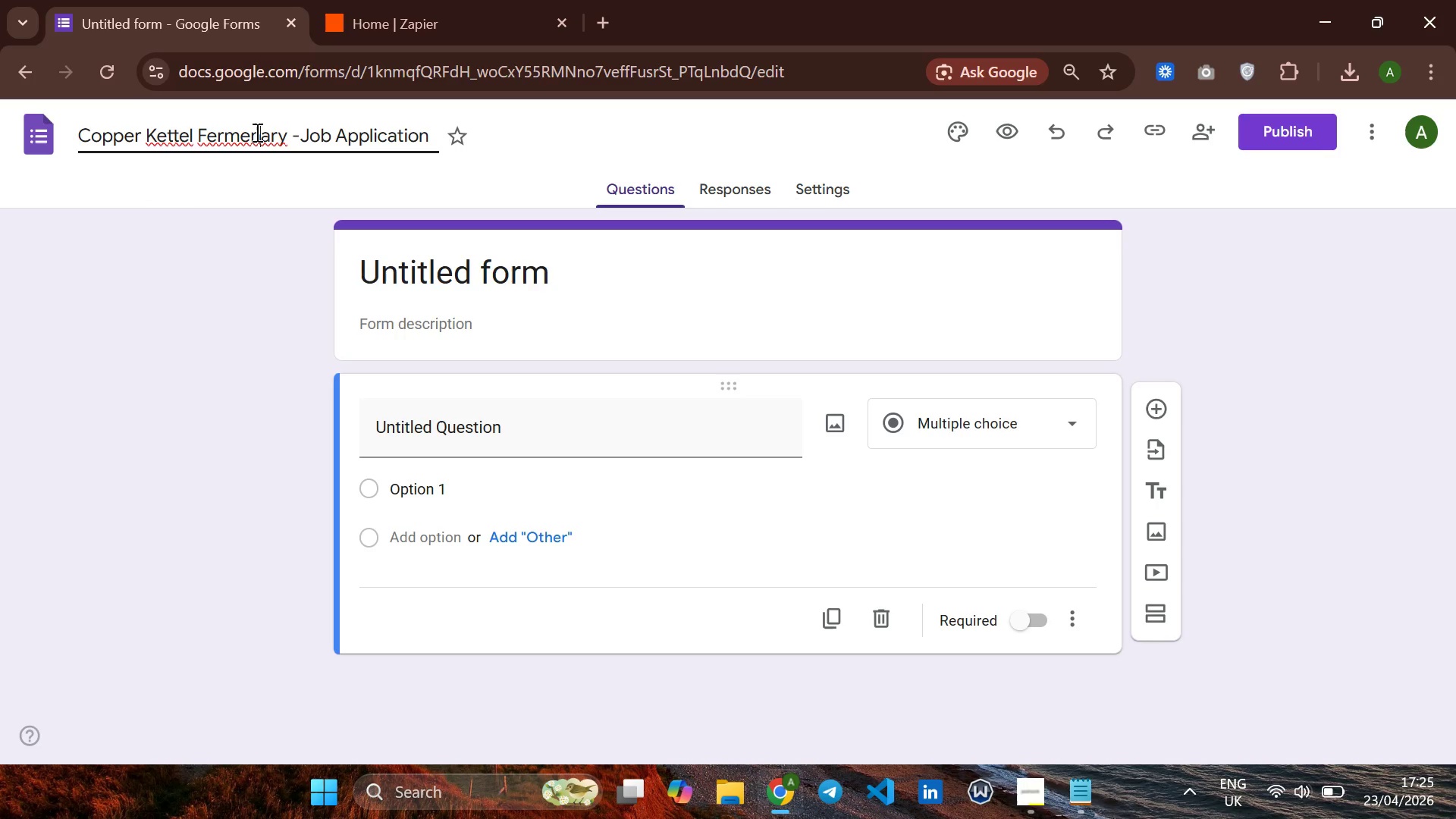 
key(ArrowRight)
 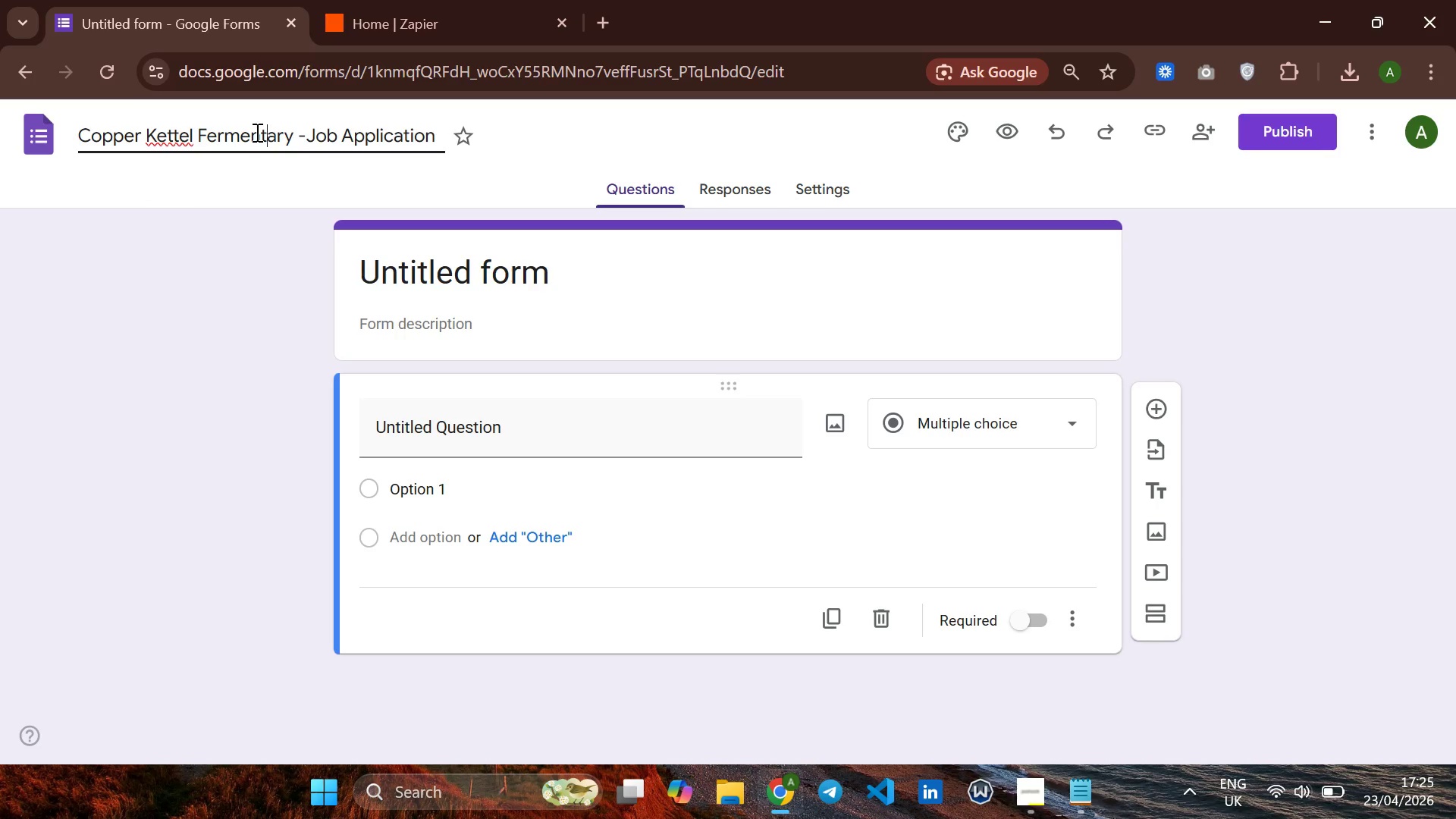 
key(T)
 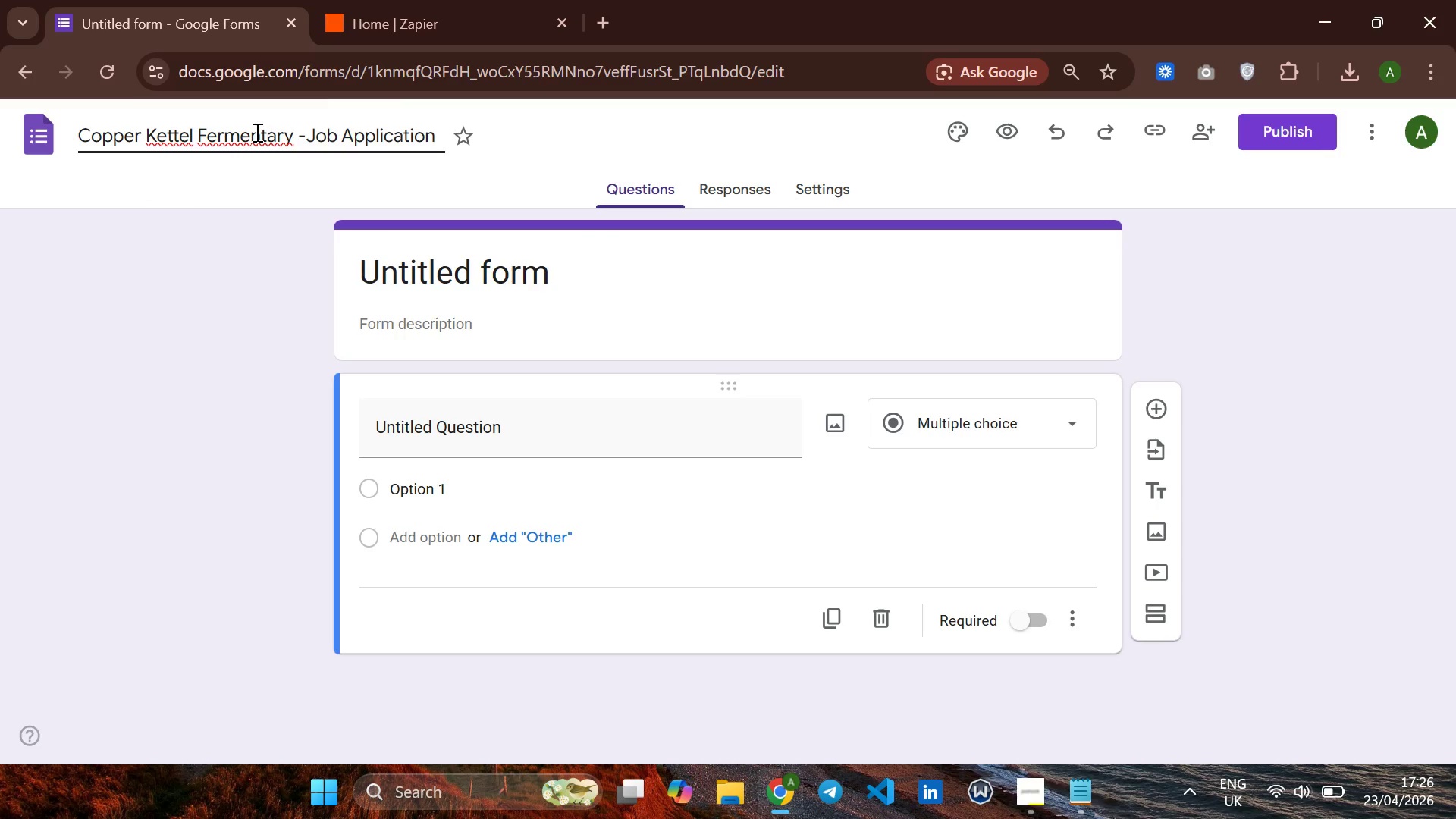 
hold_key(key=ArrowLeft, duration=0.77)
 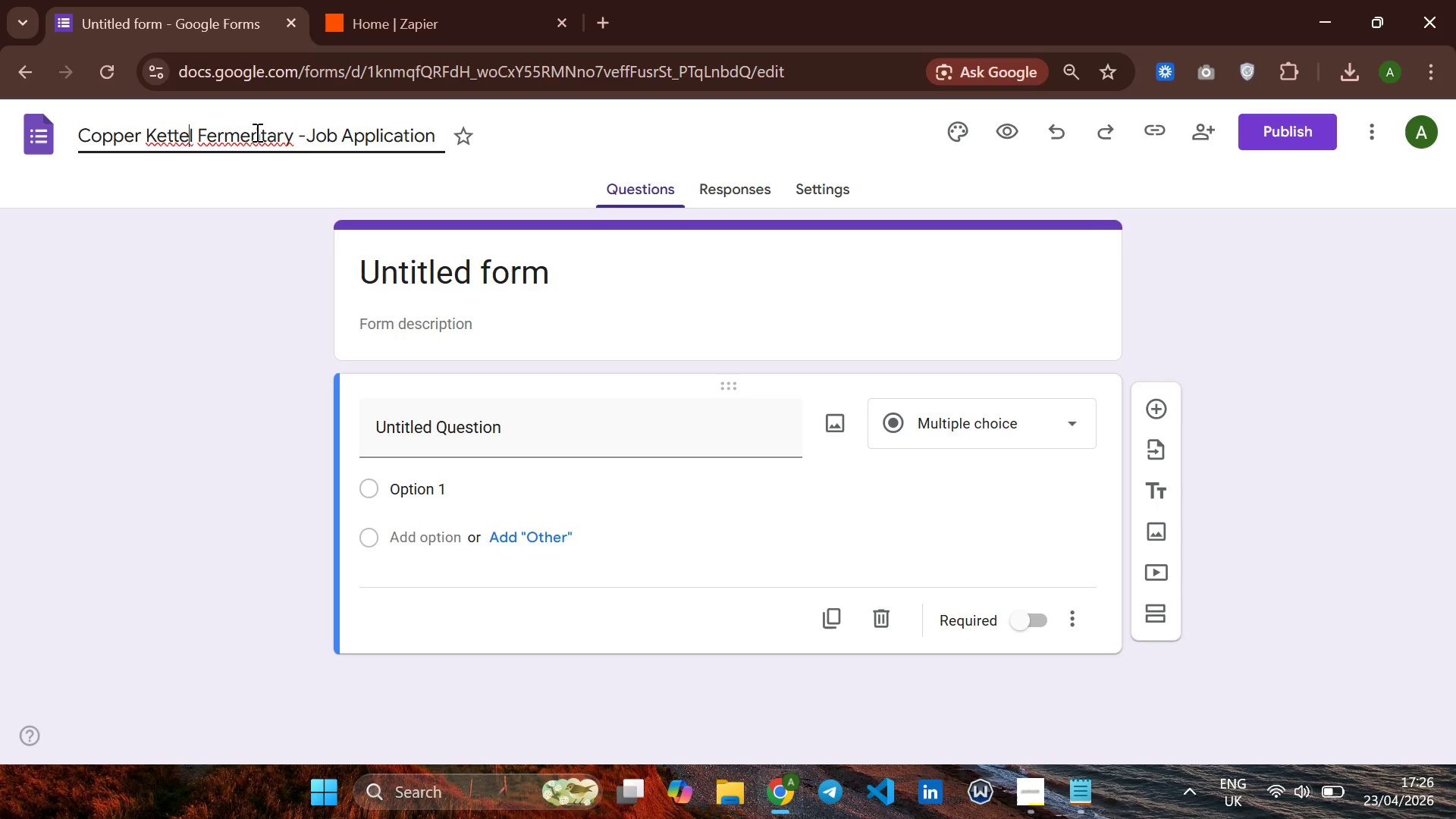 
key(ArrowRight)
 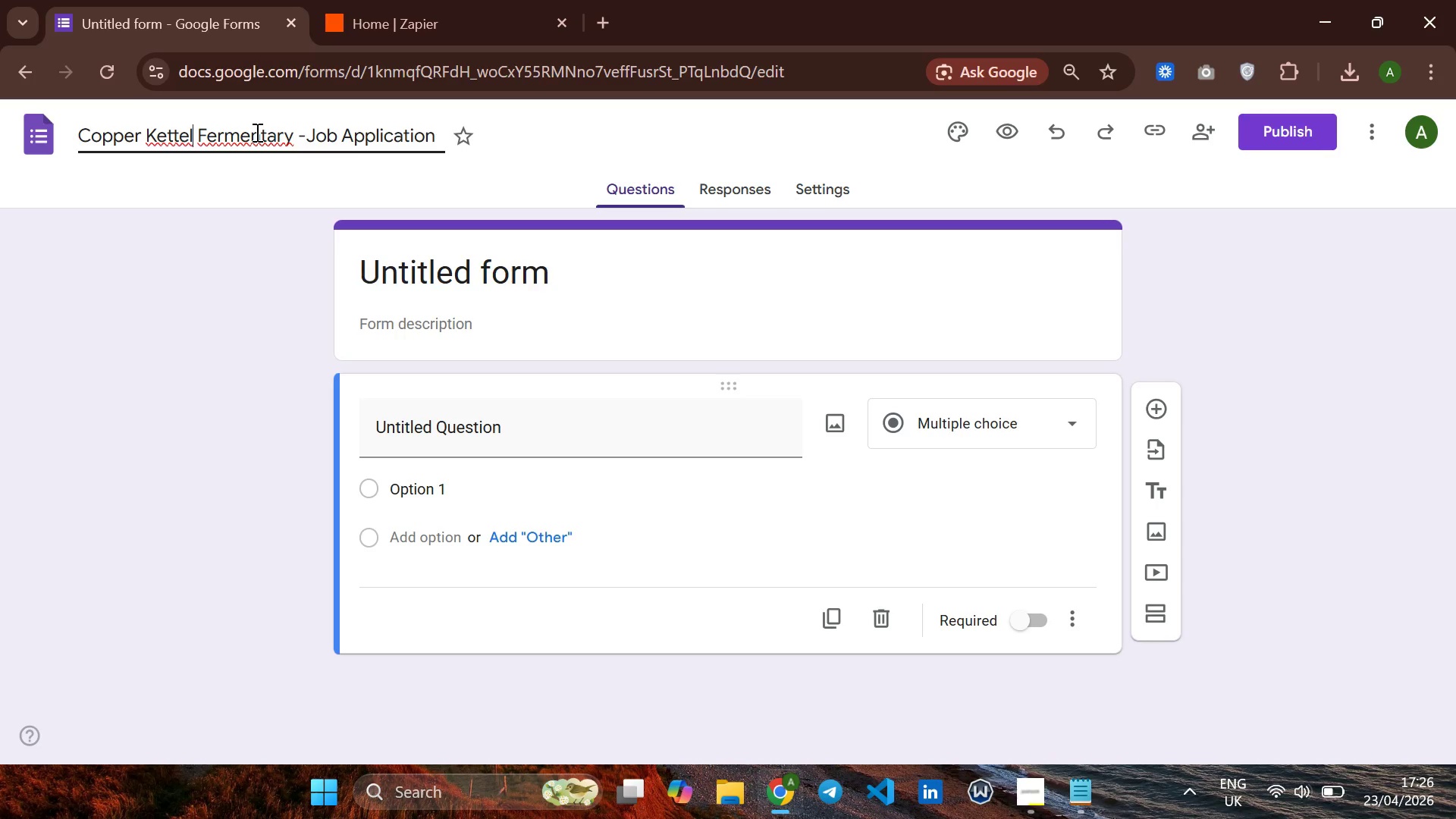 
key(ArrowRight)
 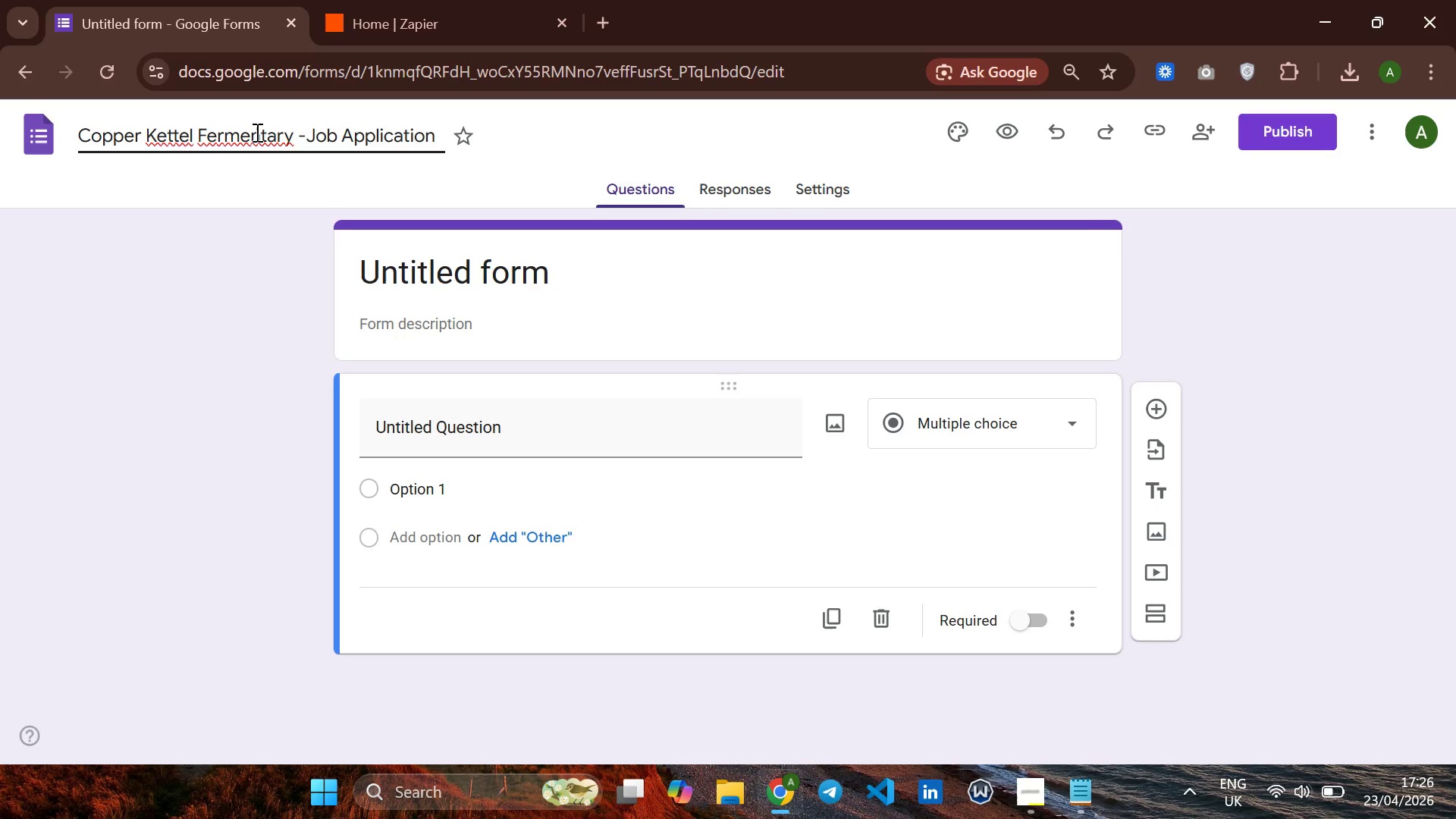 
key(Backspace)
key(Backspace)
type(le)
 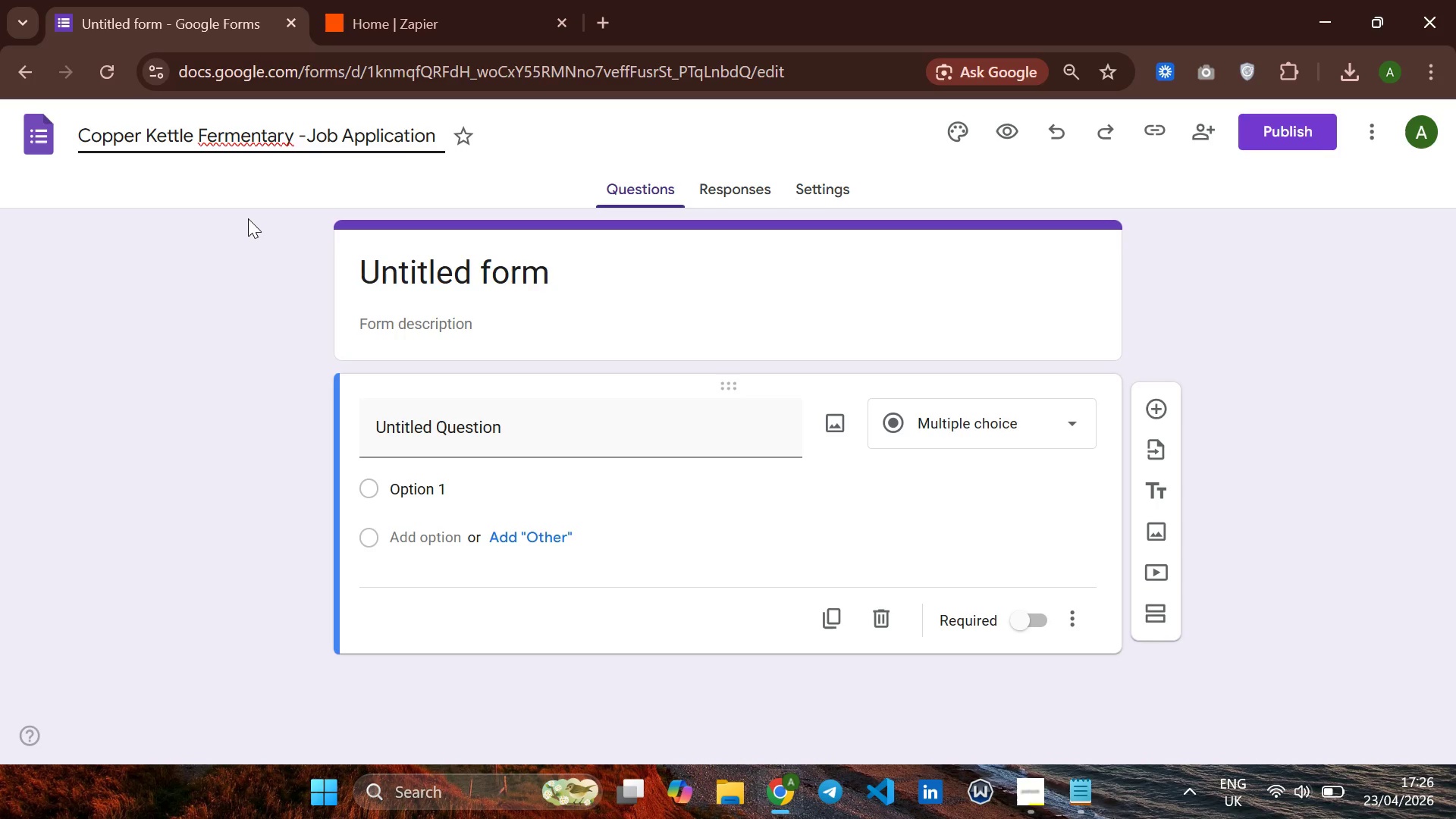 
left_click([248, 218])
 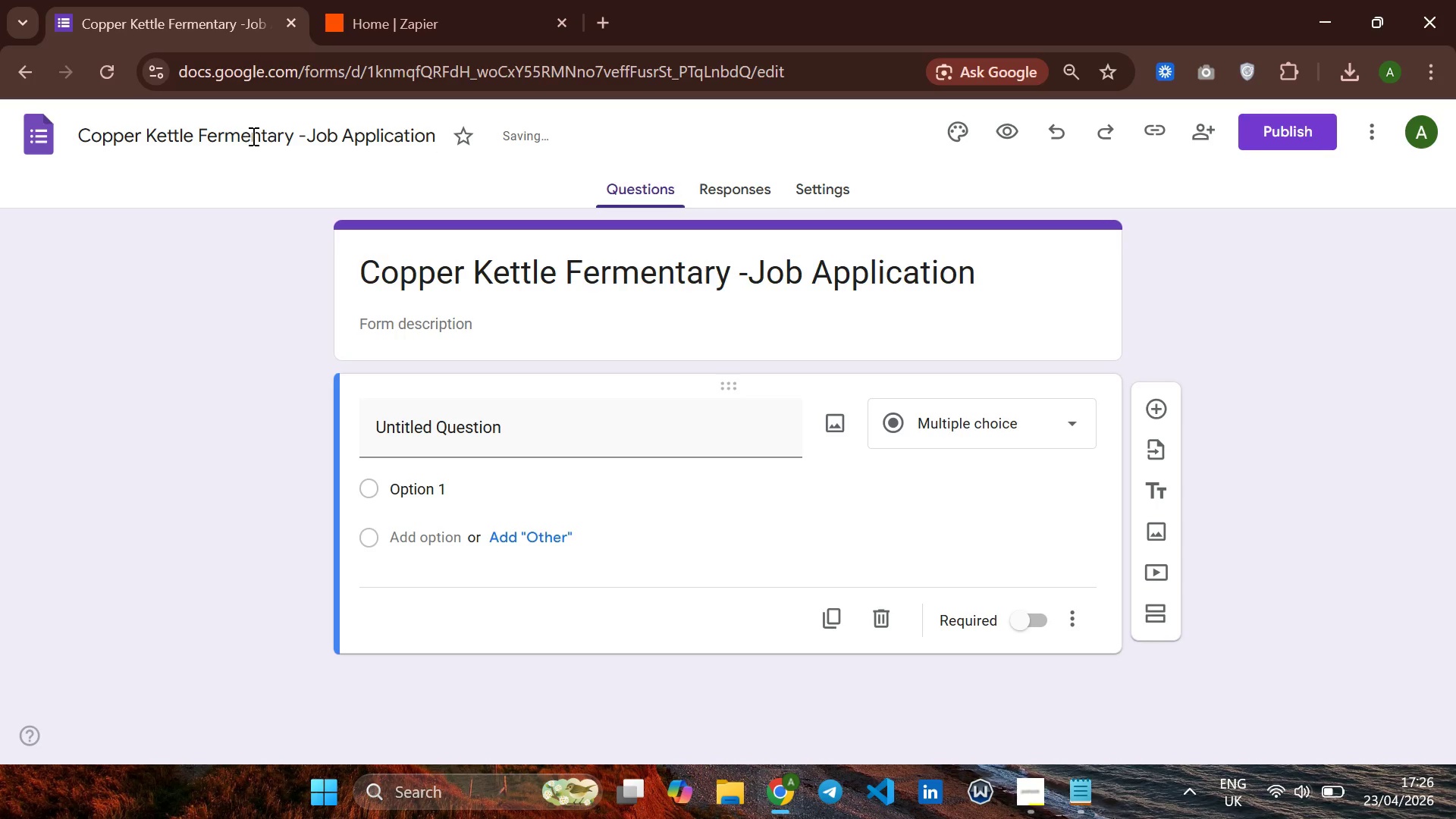 
left_click([252, 136])
 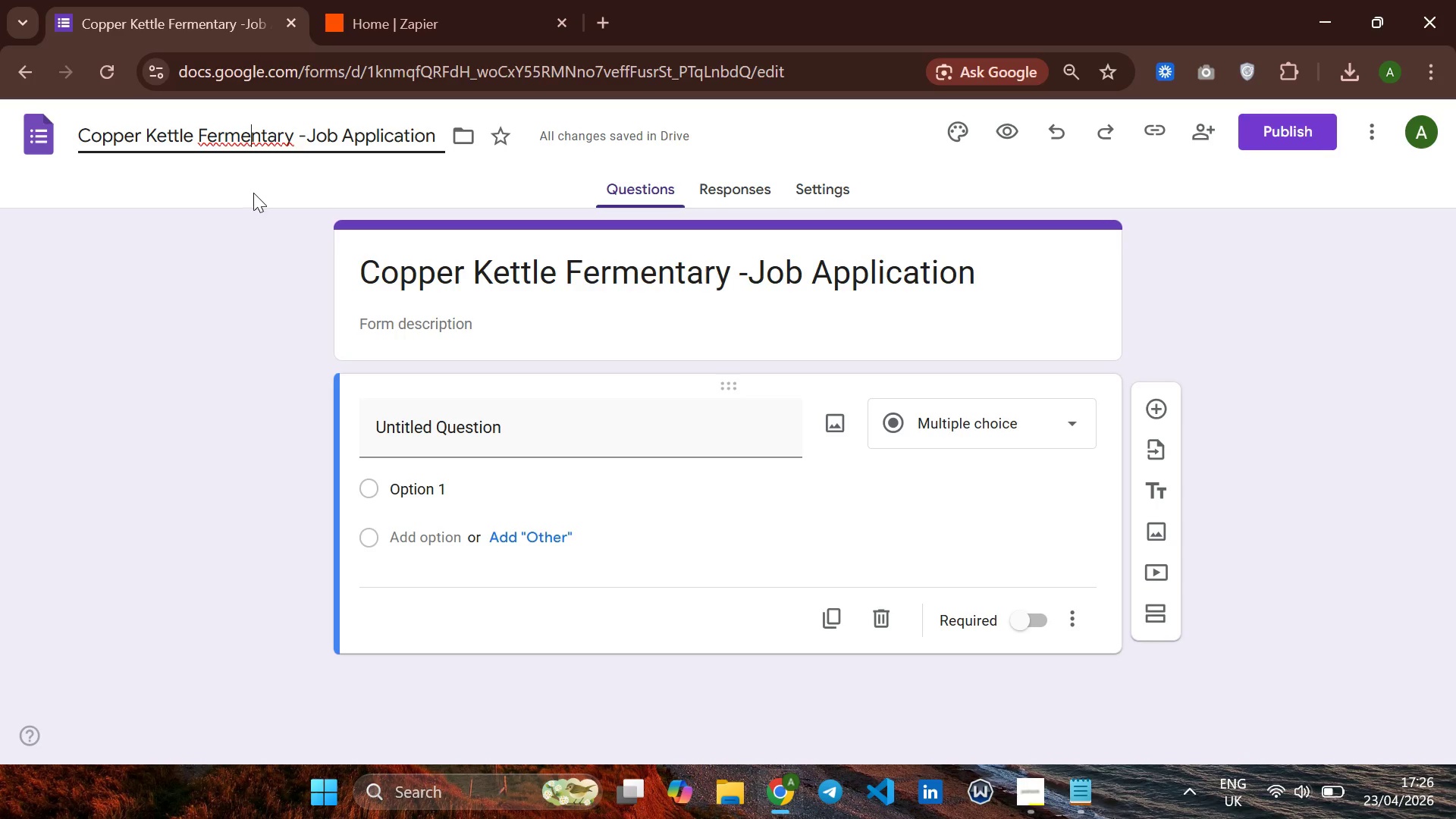 
wait(13.56)
 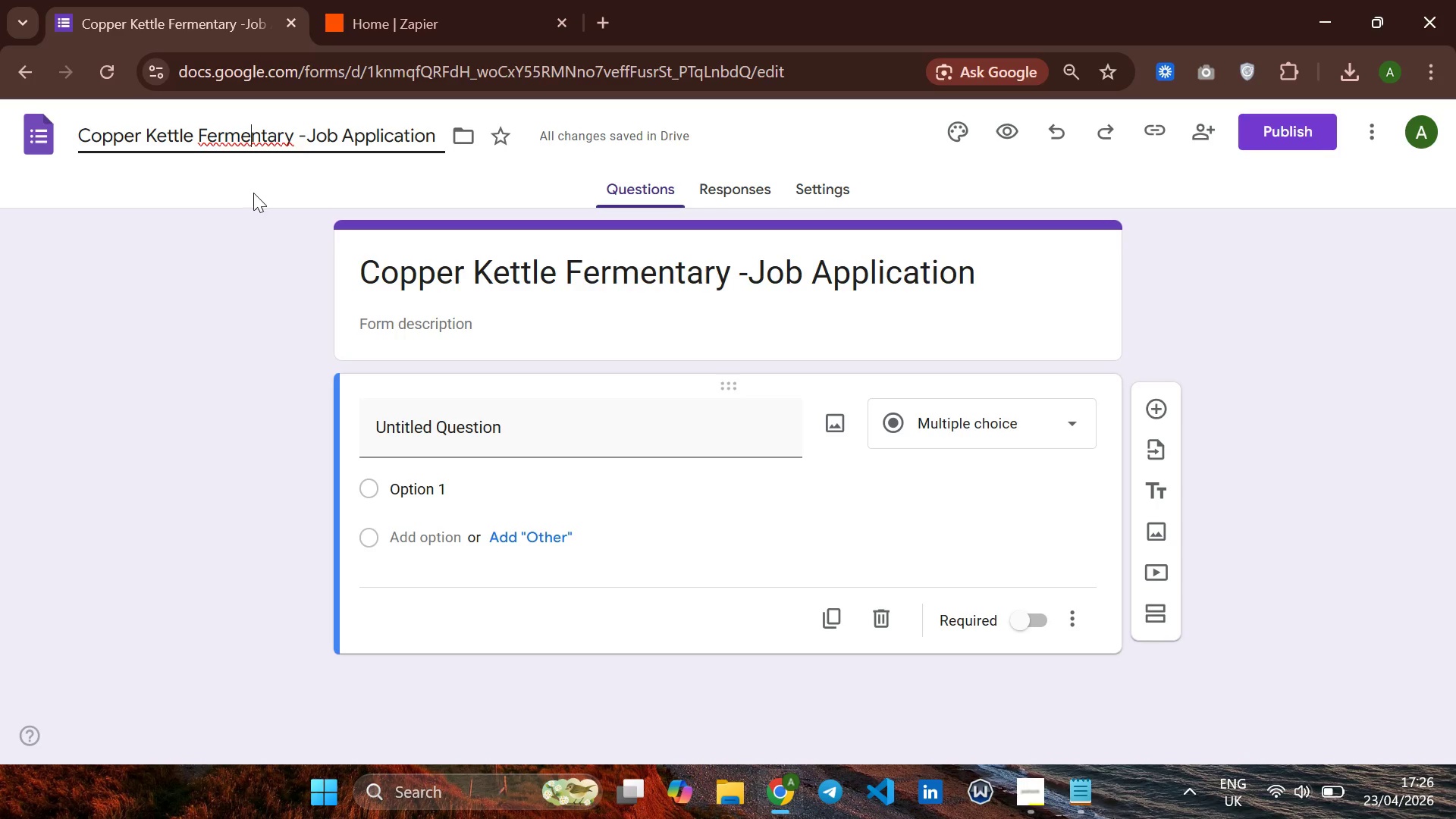 
left_click([296, 142])
 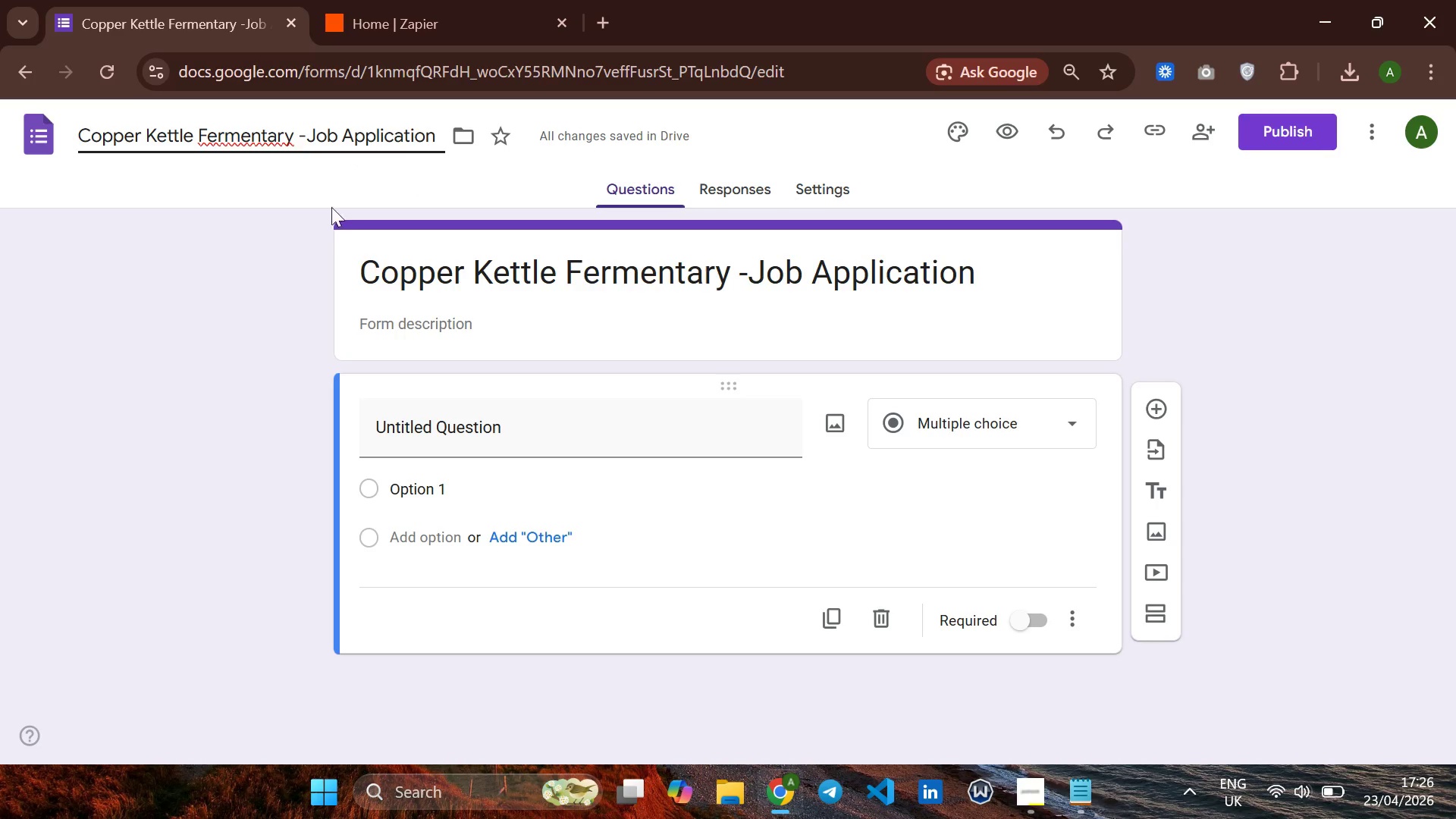 
left_click([254, 270])
 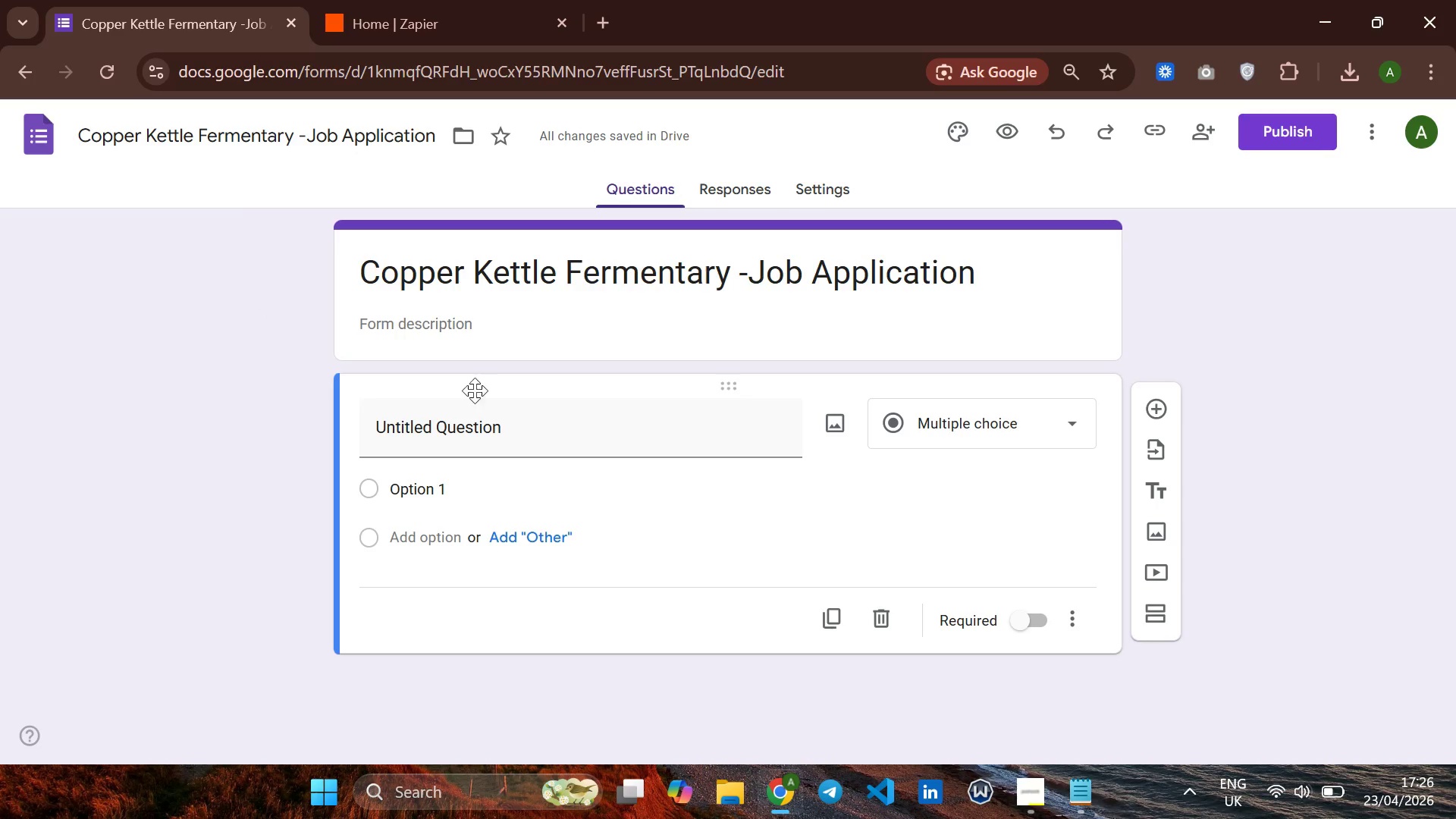 
left_click([497, 422])
 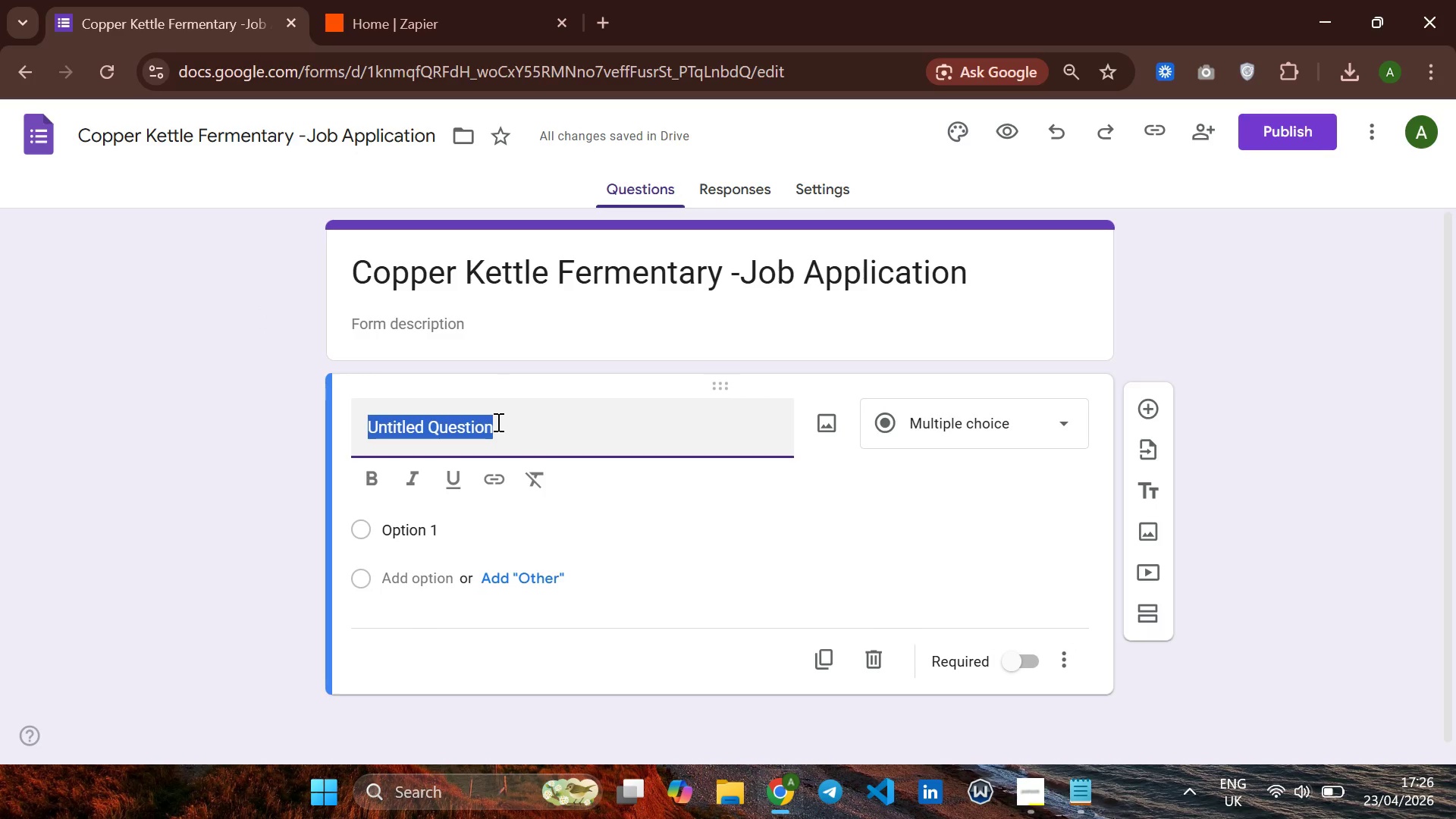 
type(Full Name )
key(Backspace)
 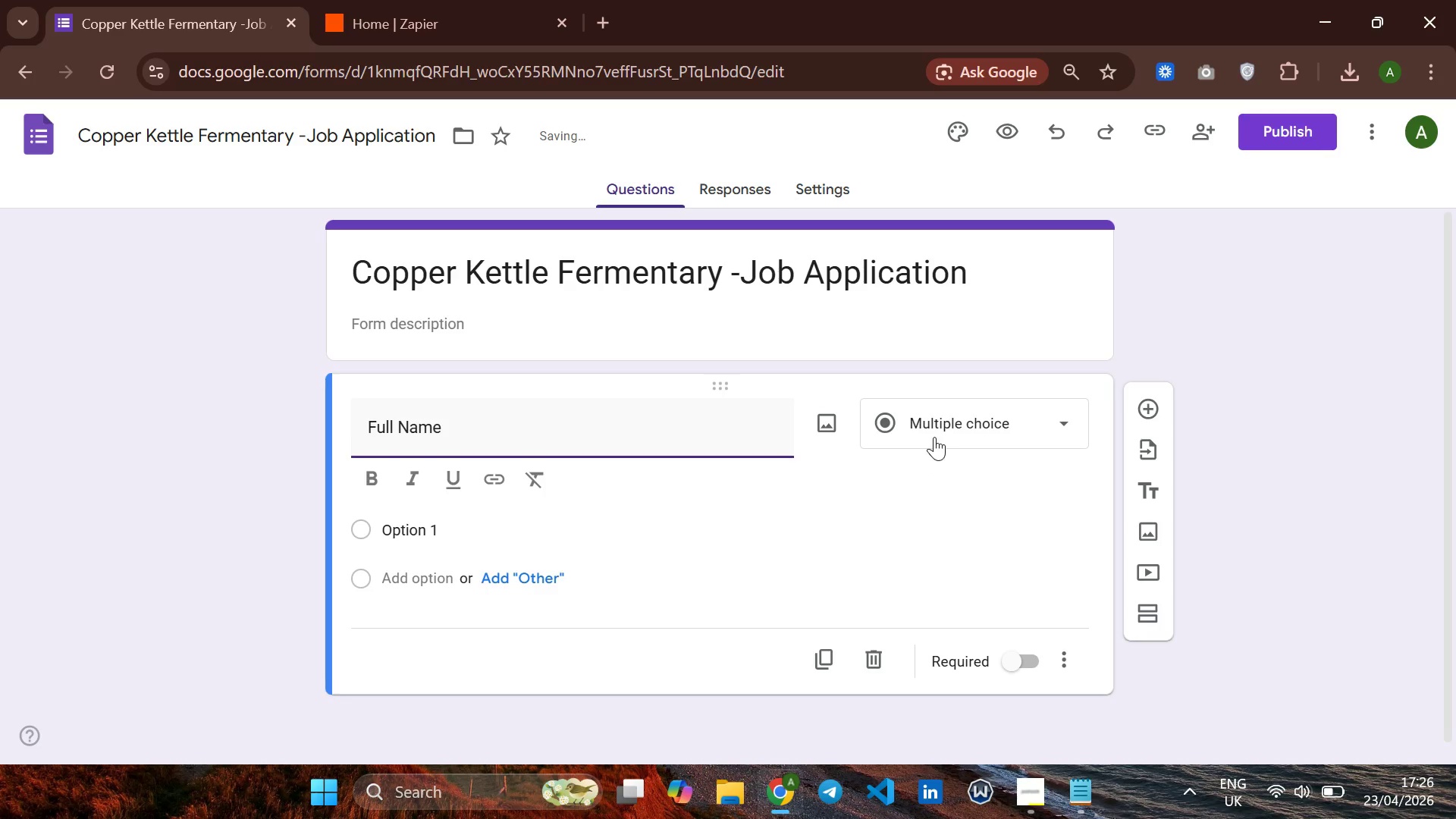 
left_click([937, 435])
 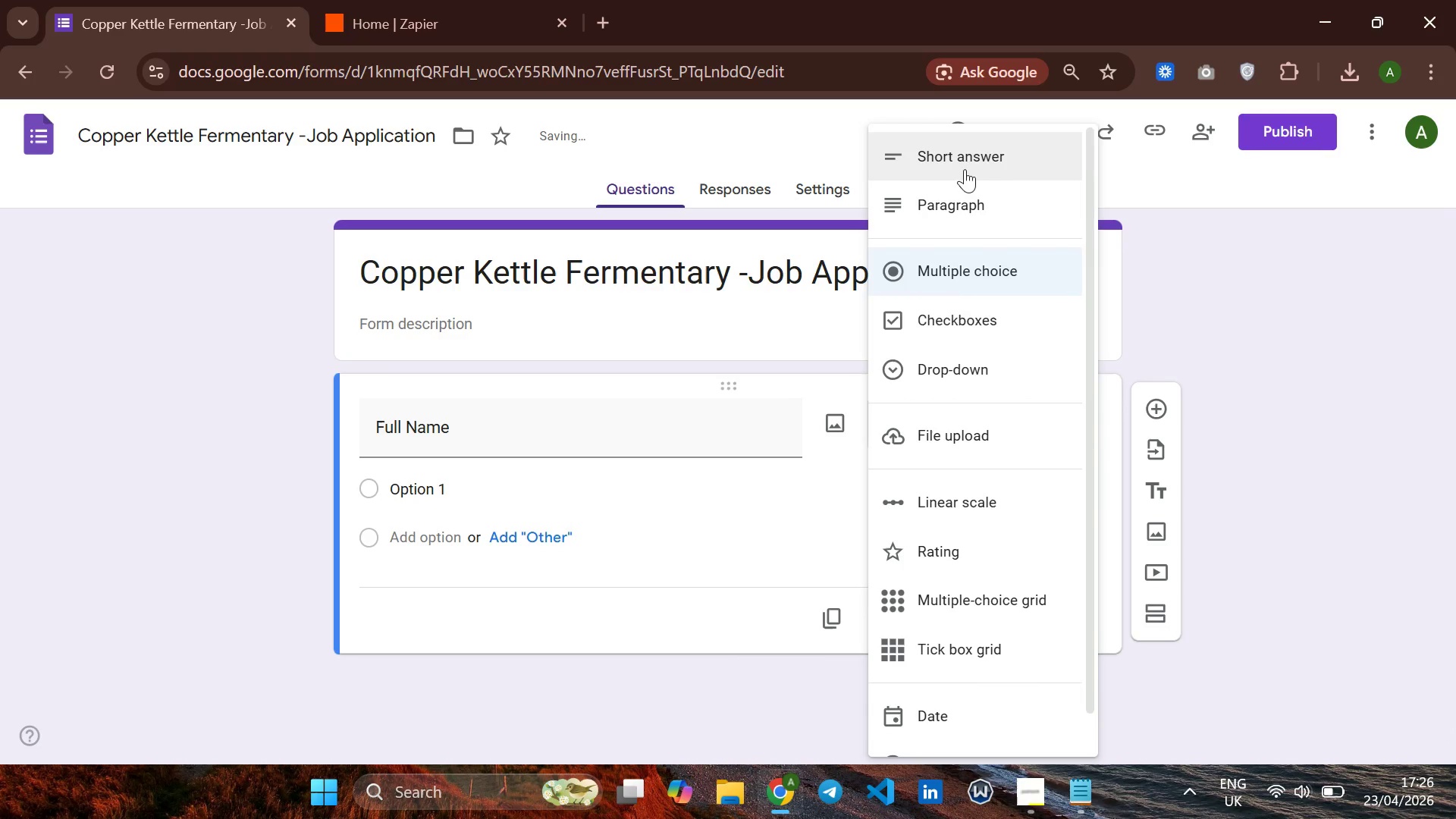 
left_click([965, 161])
 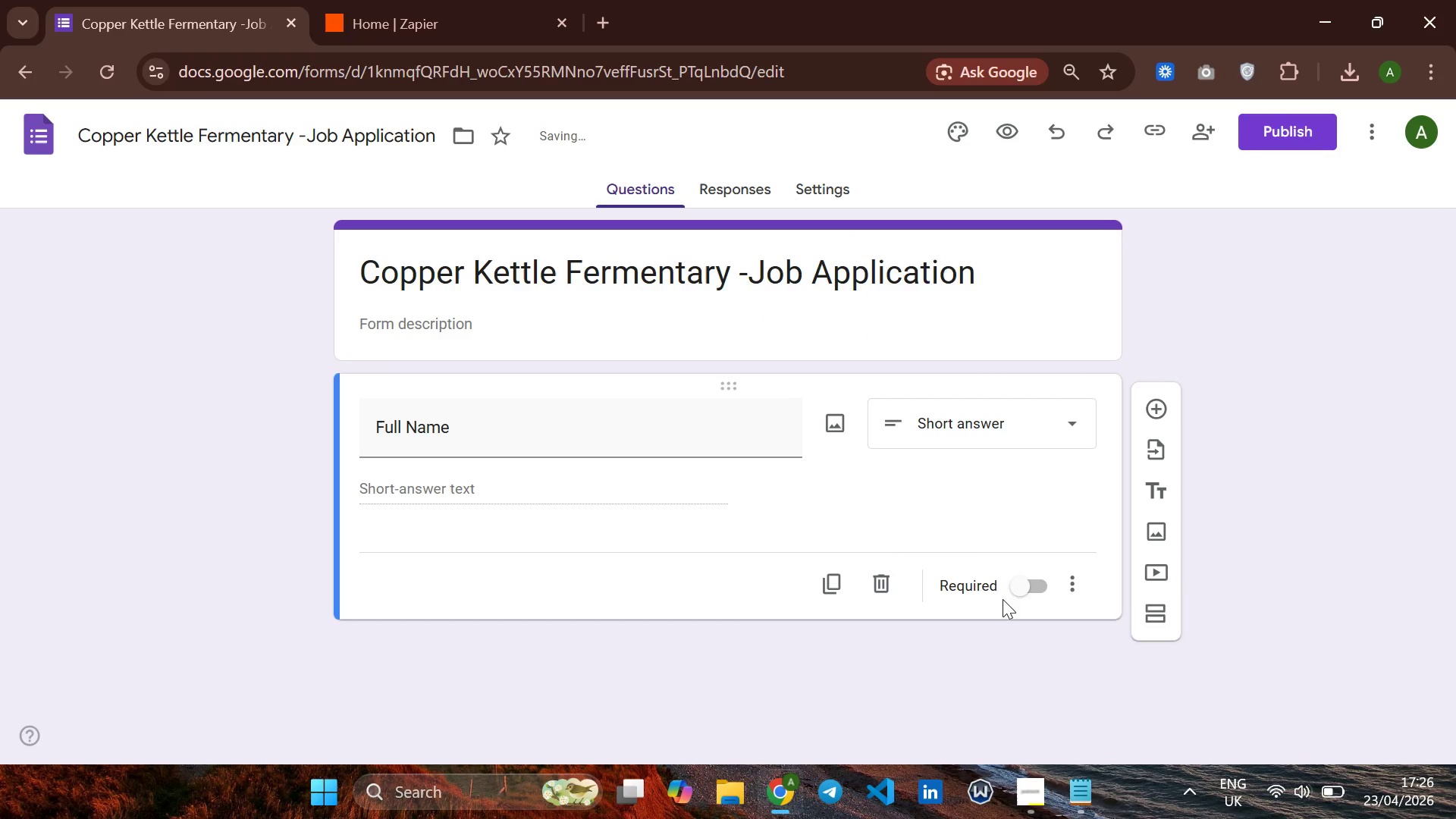 
left_click([1021, 585])
 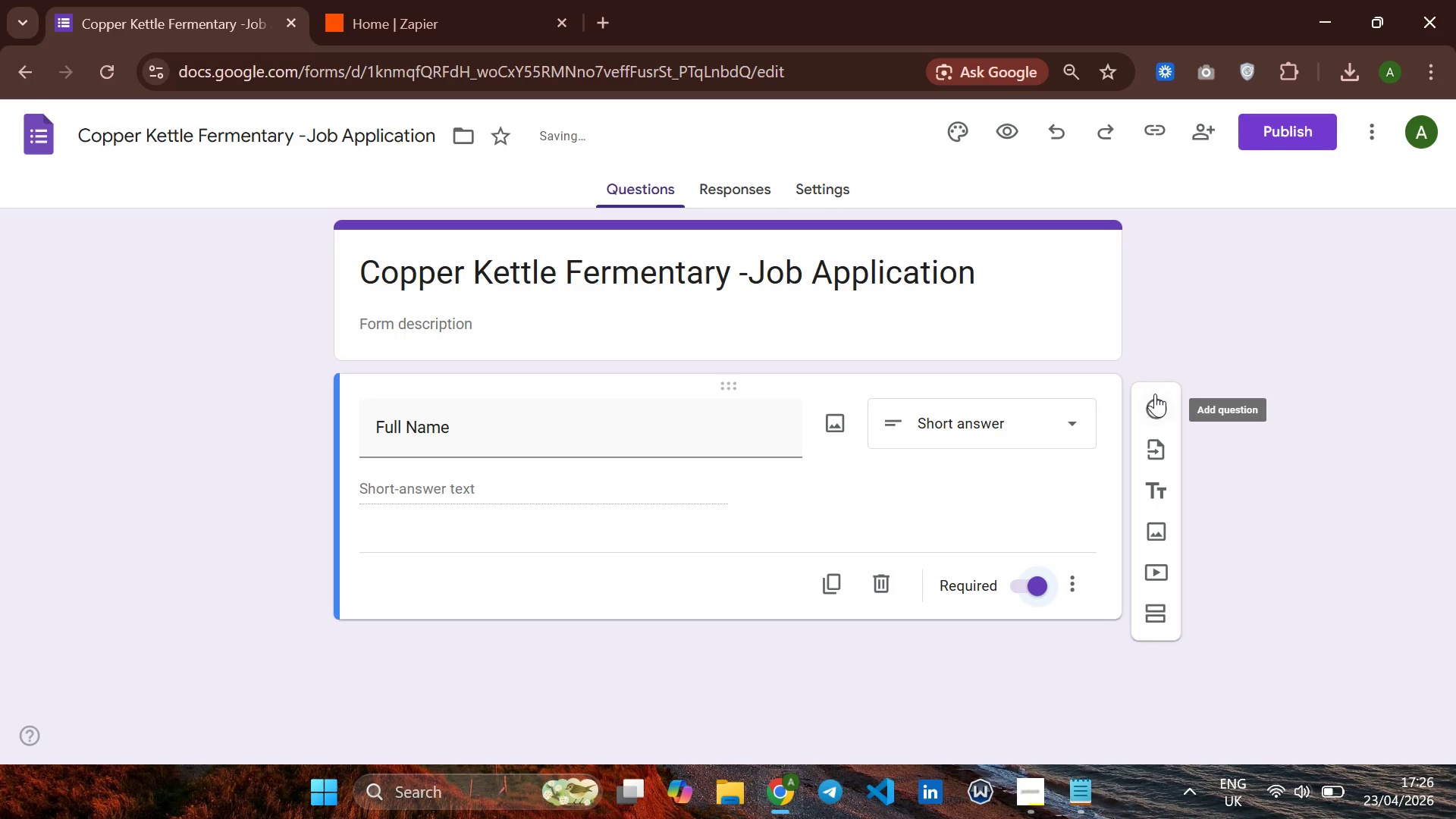 
left_click([1155, 394])
 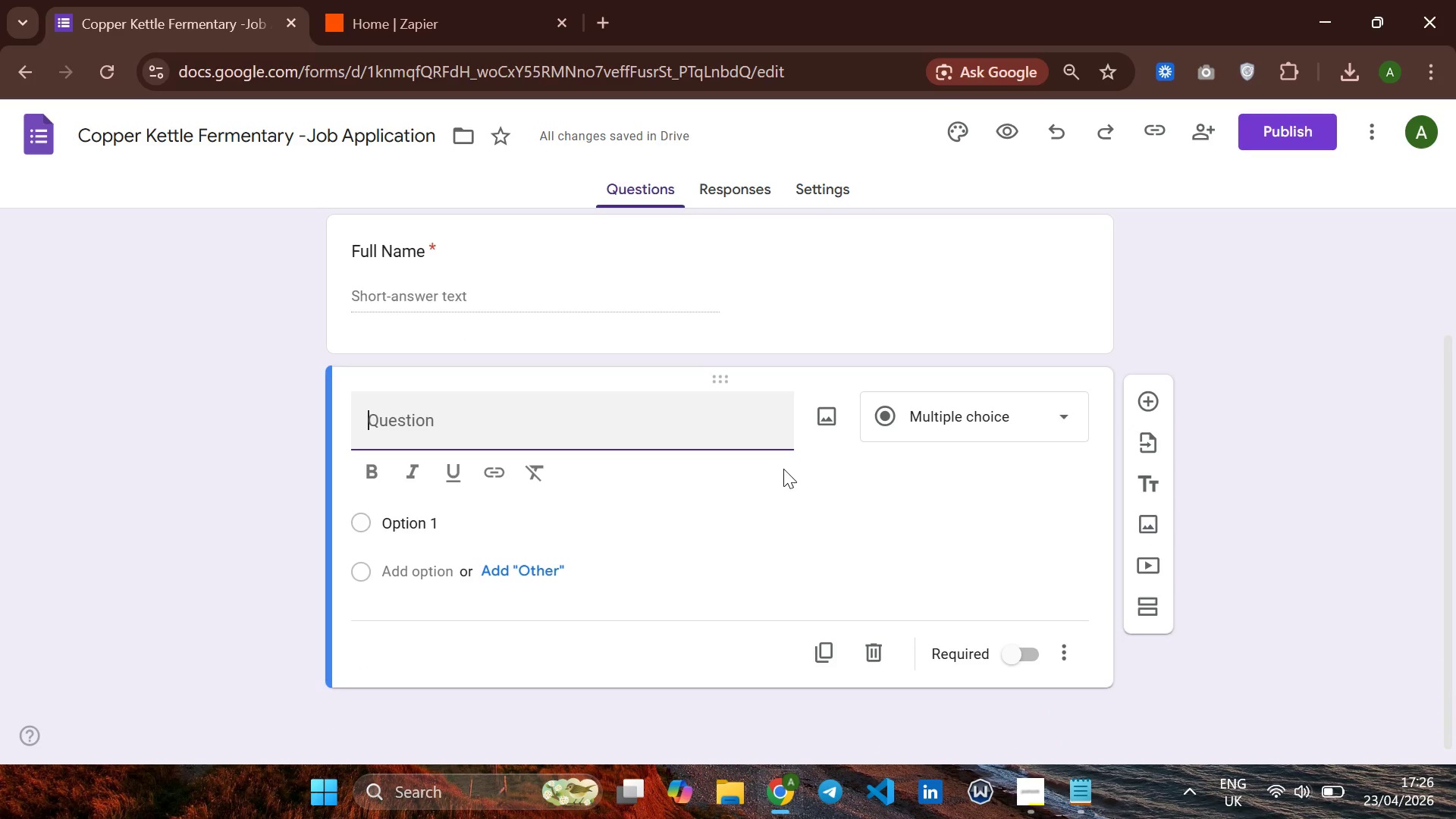 
type(Email Address)
 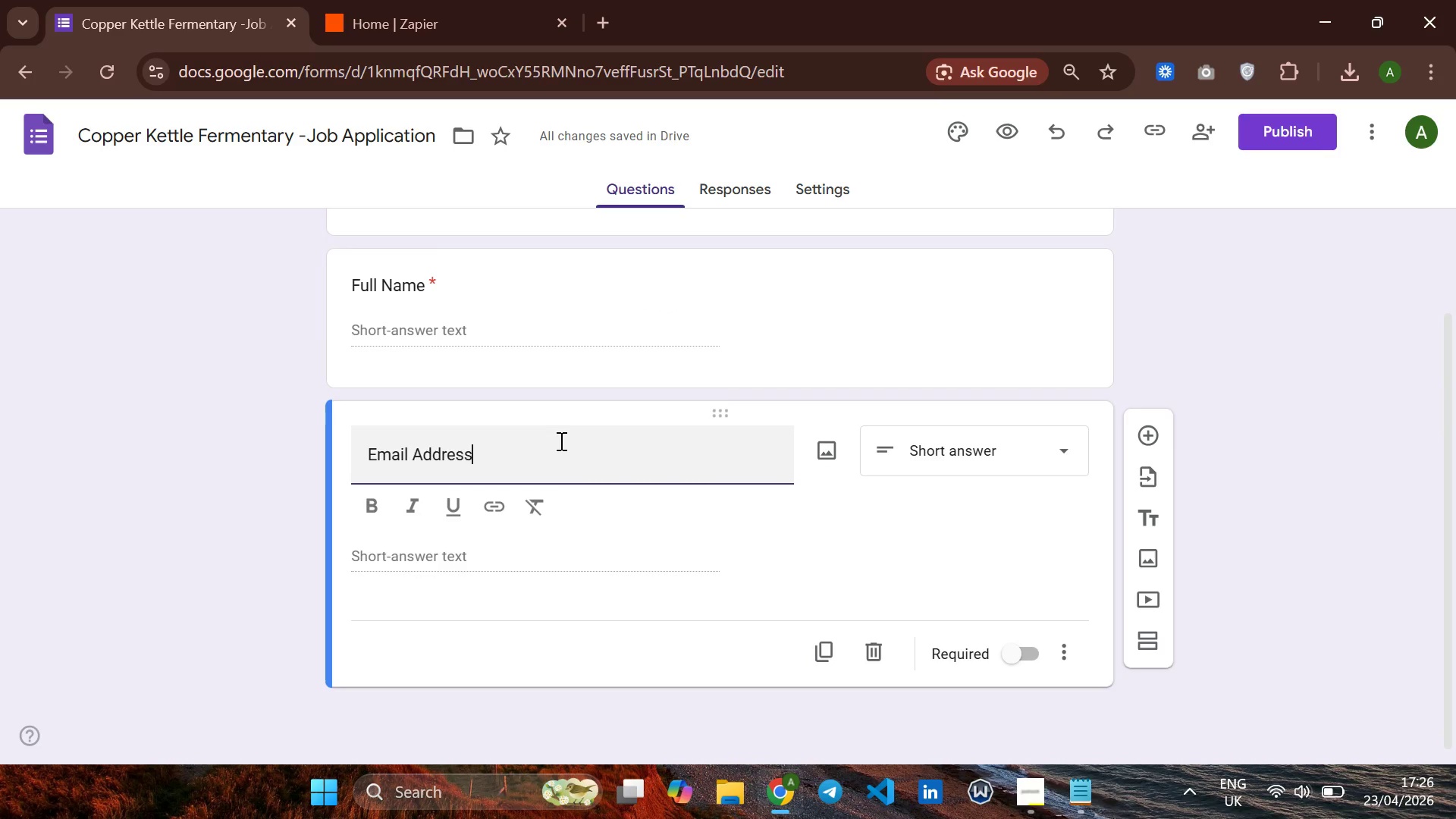 
wait(9.16)
 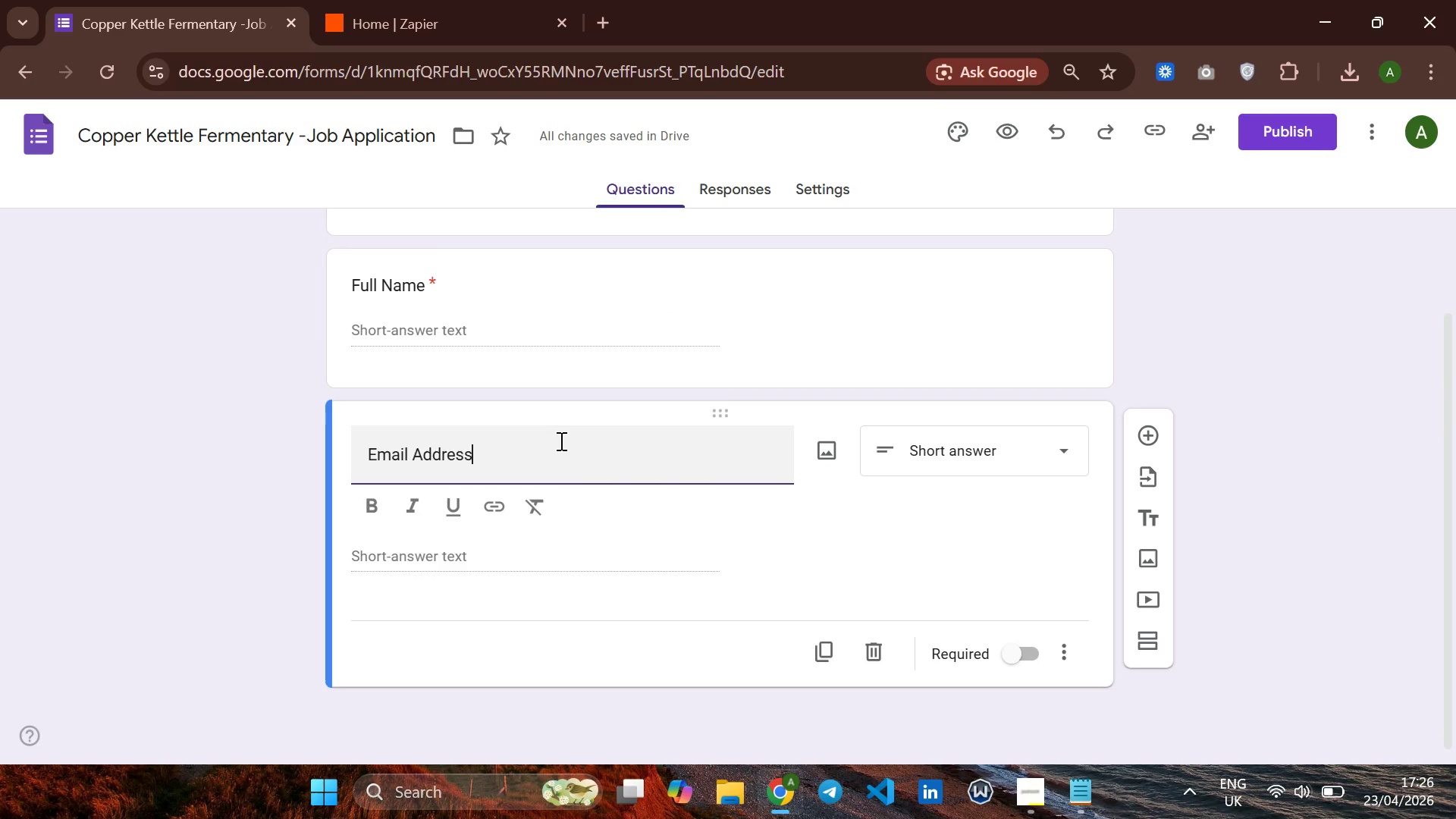 
left_click([1007, 649])
 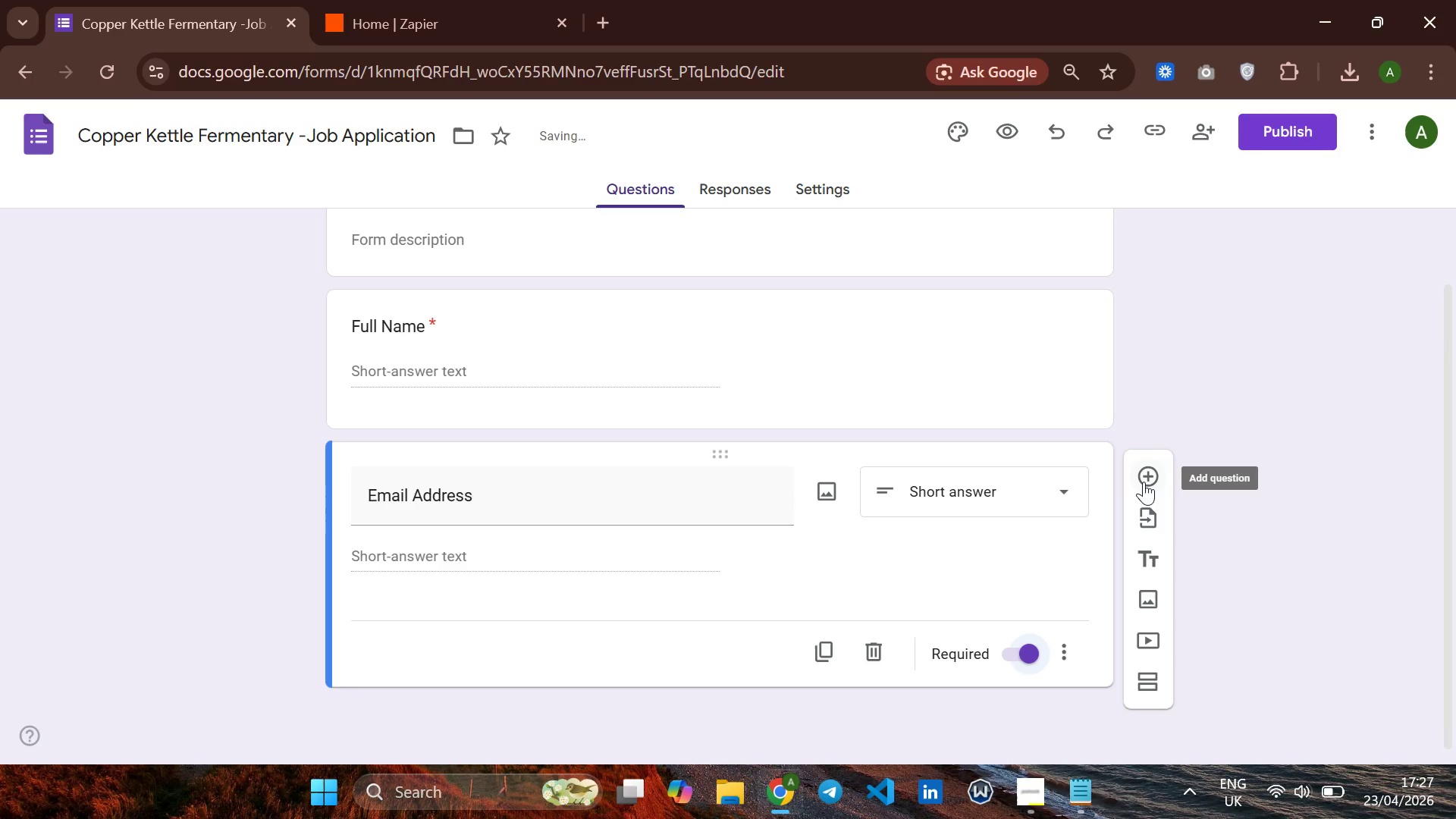 
left_click([1144, 479])
 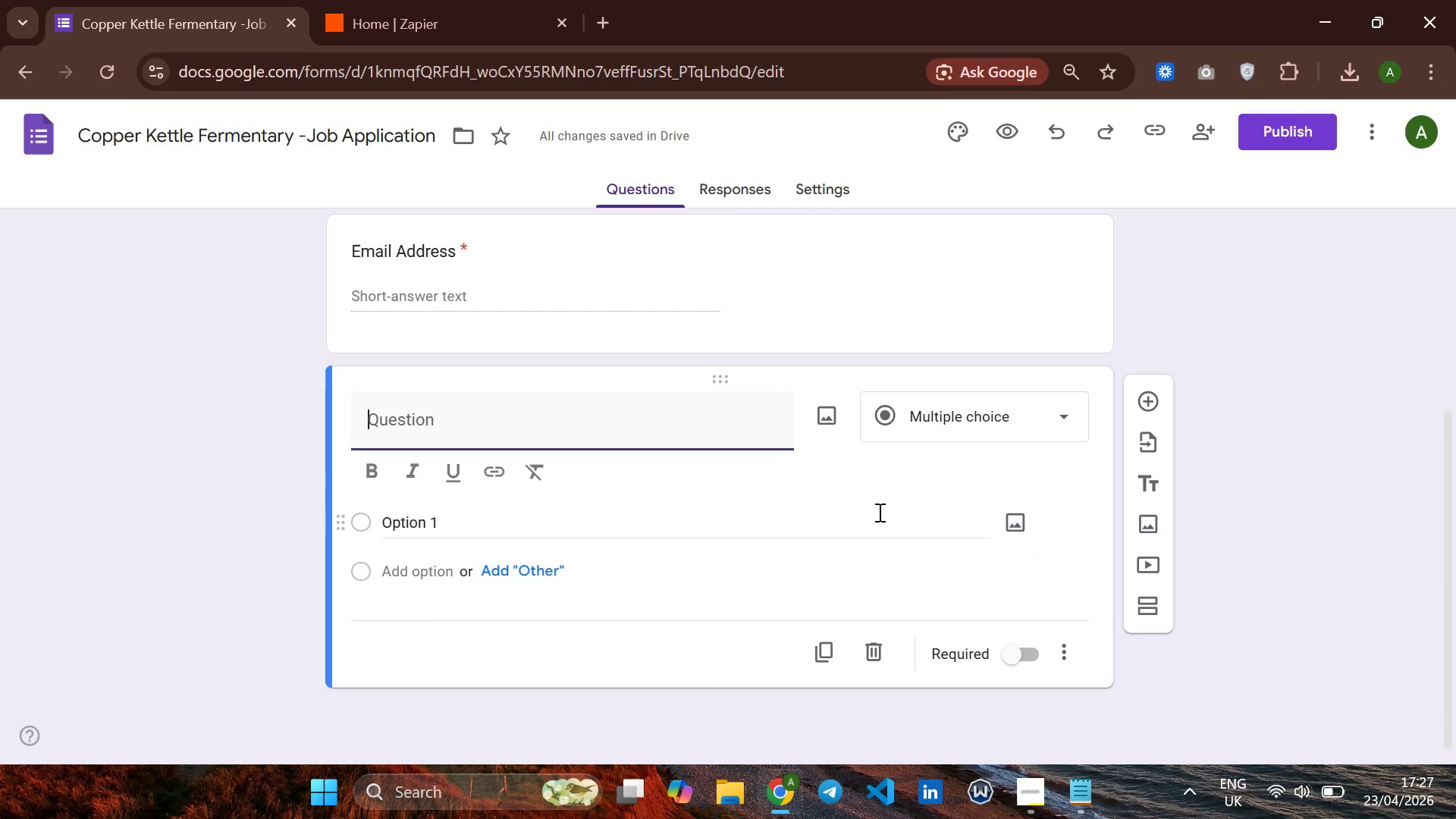 
wait(7.52)
 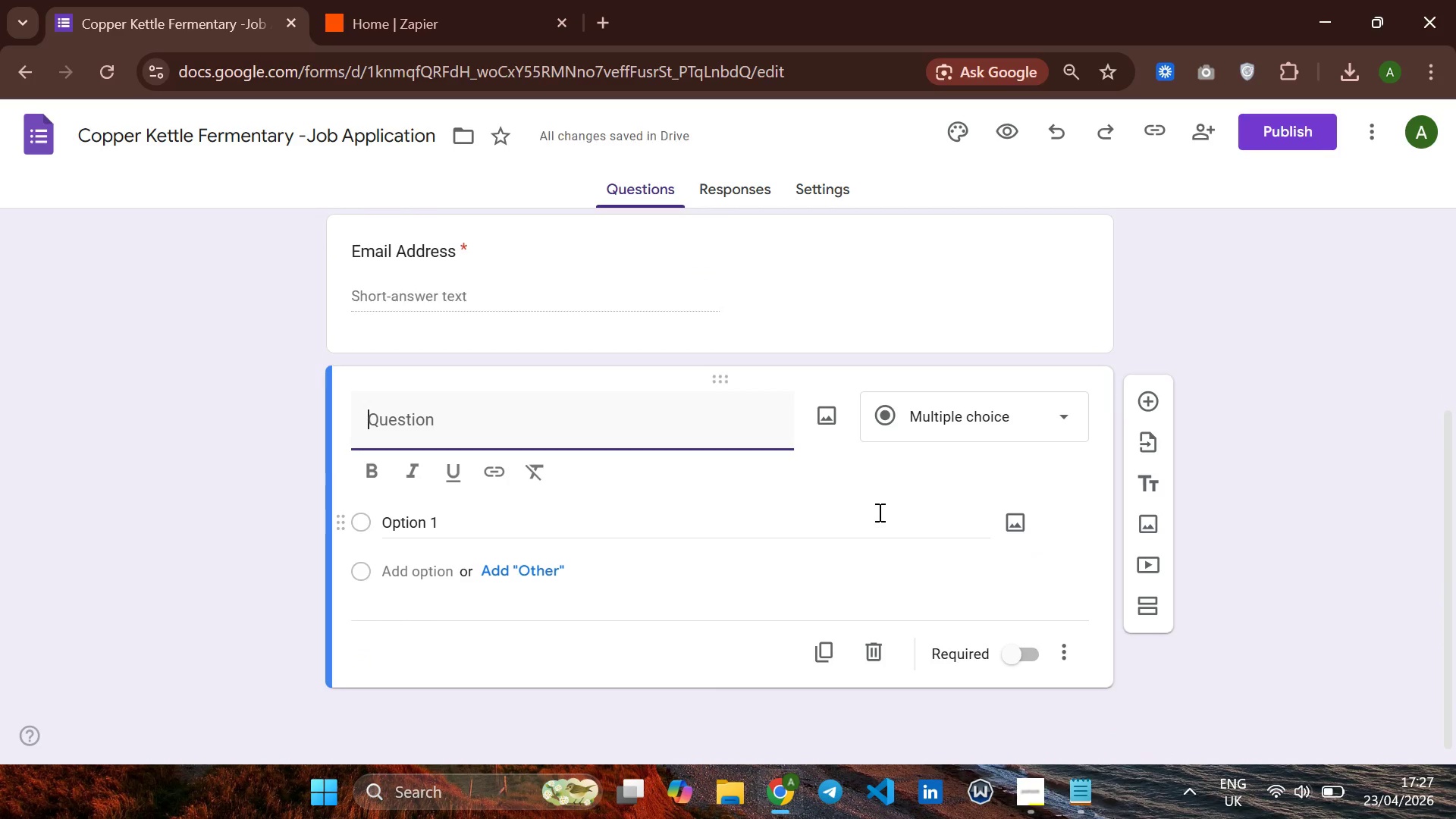 
left_click([494, 424])
 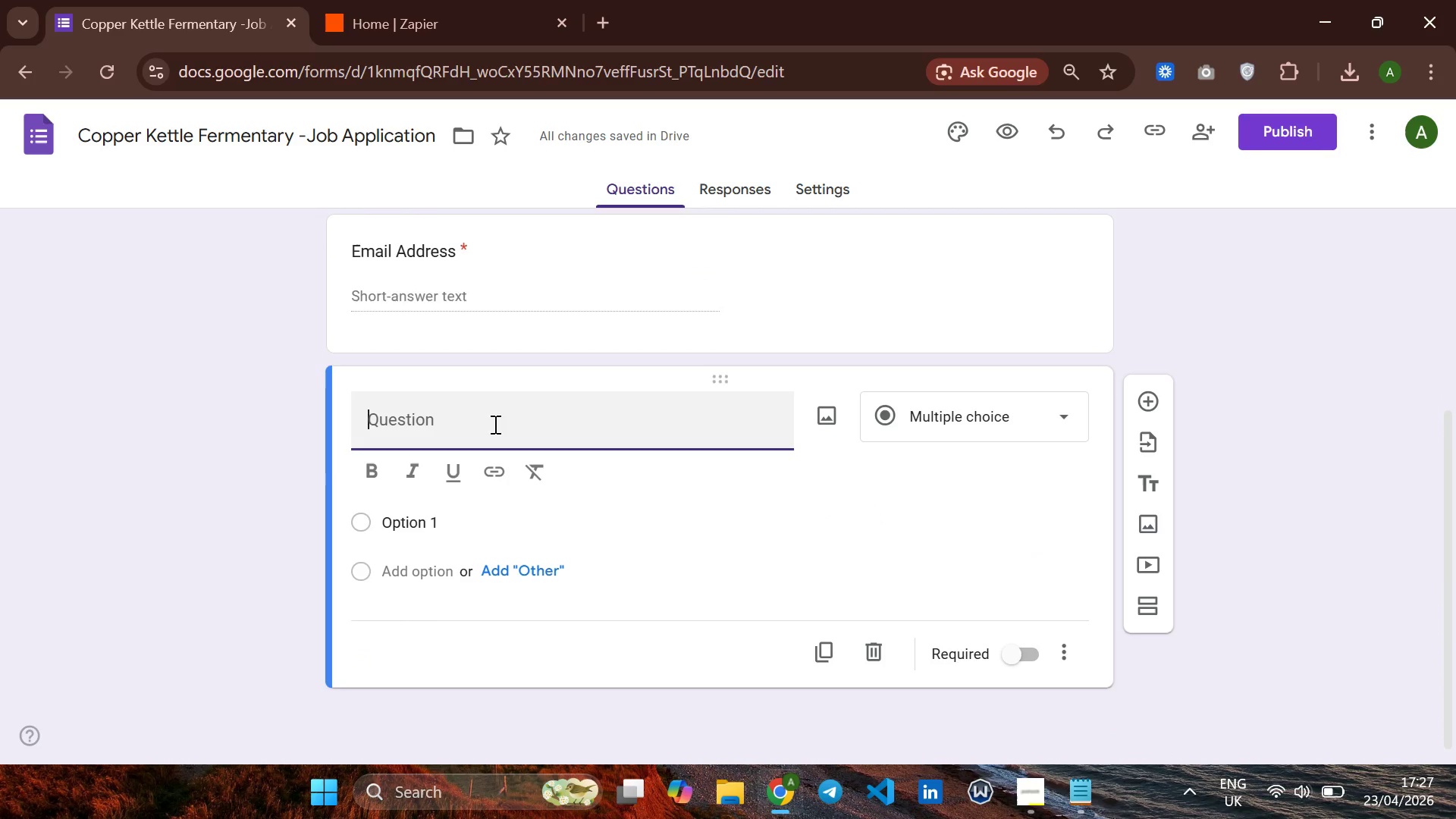 
type(Phone)
key(Backspace)
key(Backspace)
type(hone Number)
 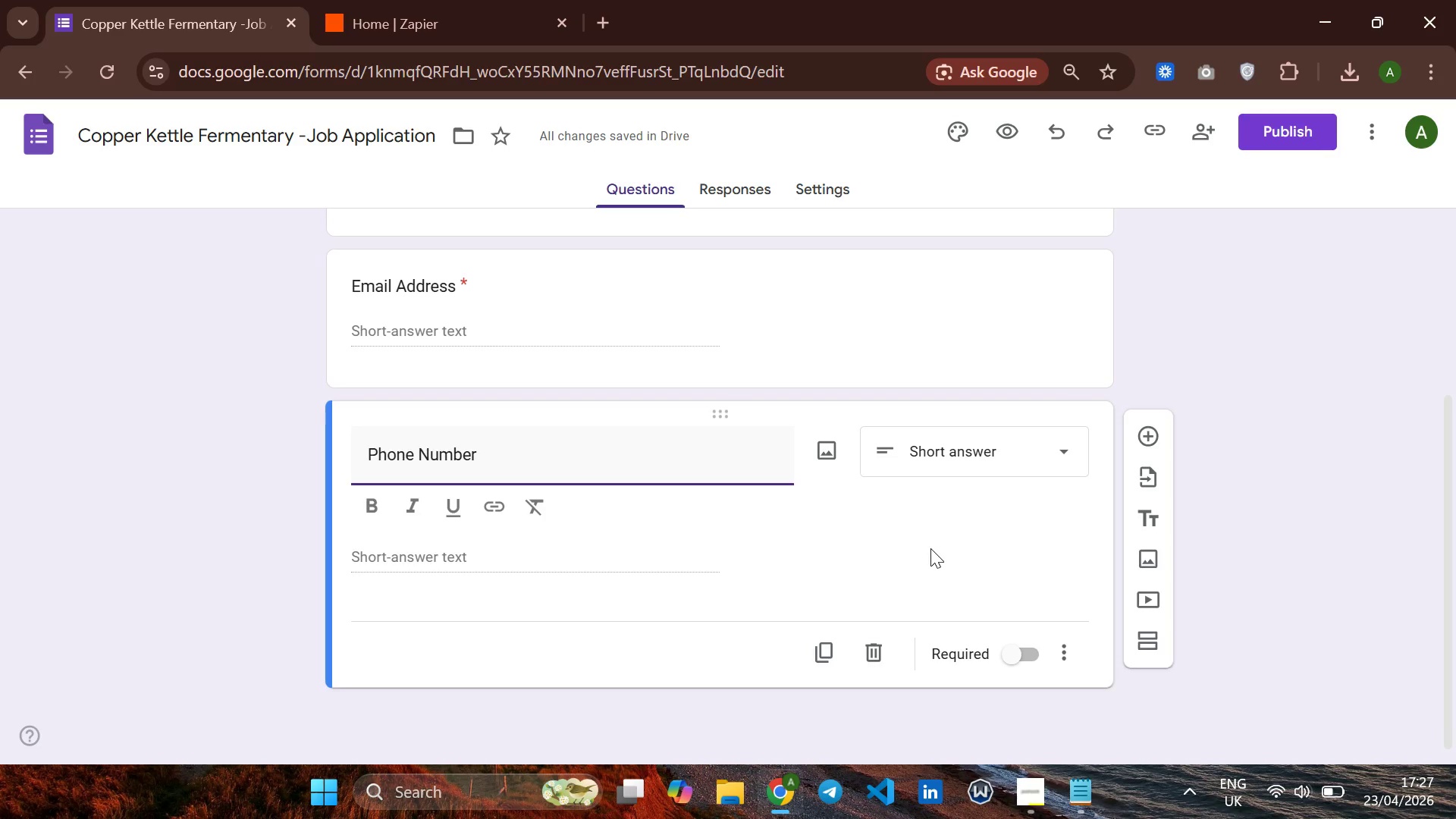 
wait(12.05)
 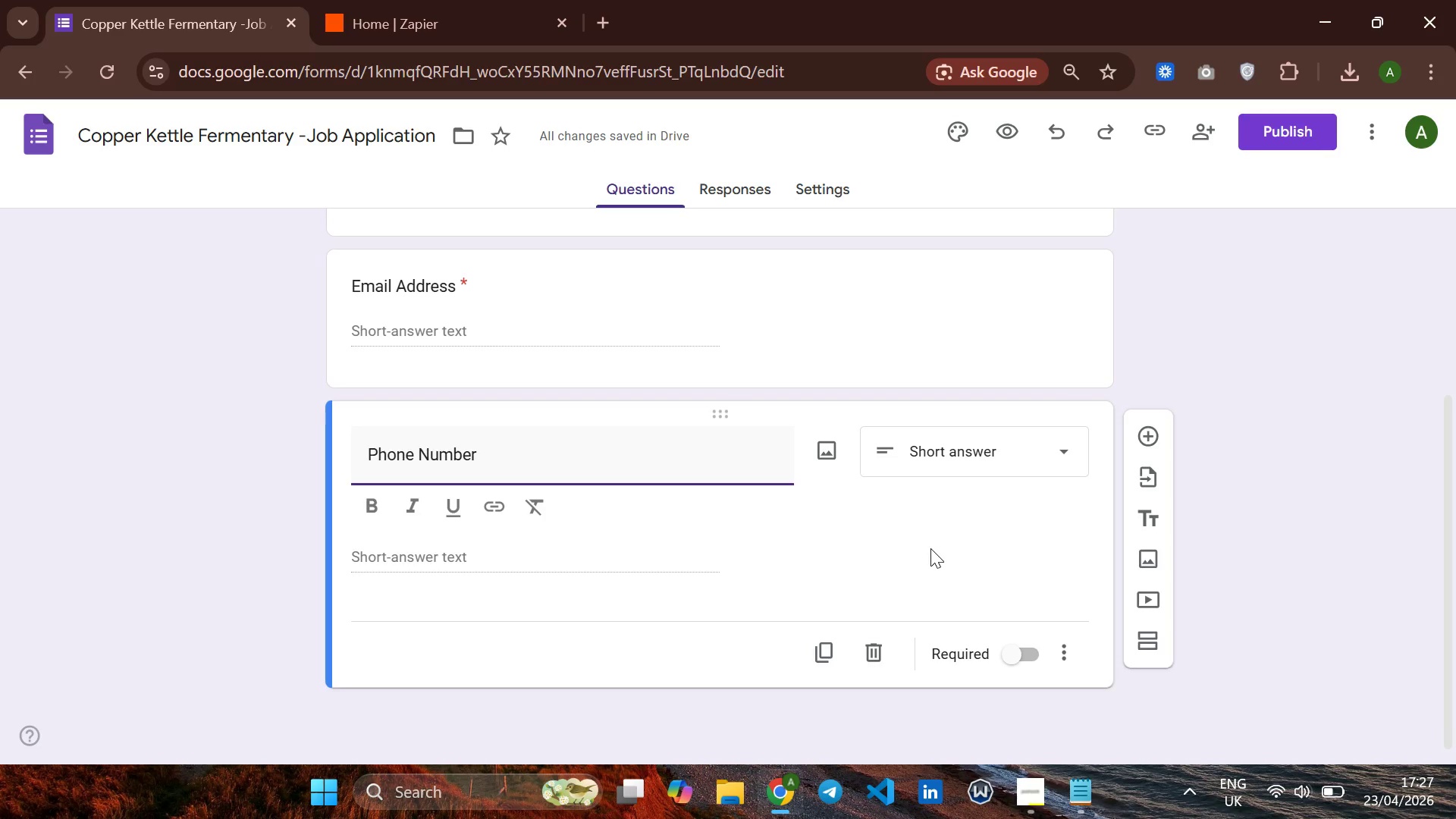 
left_click([1139, 443])
 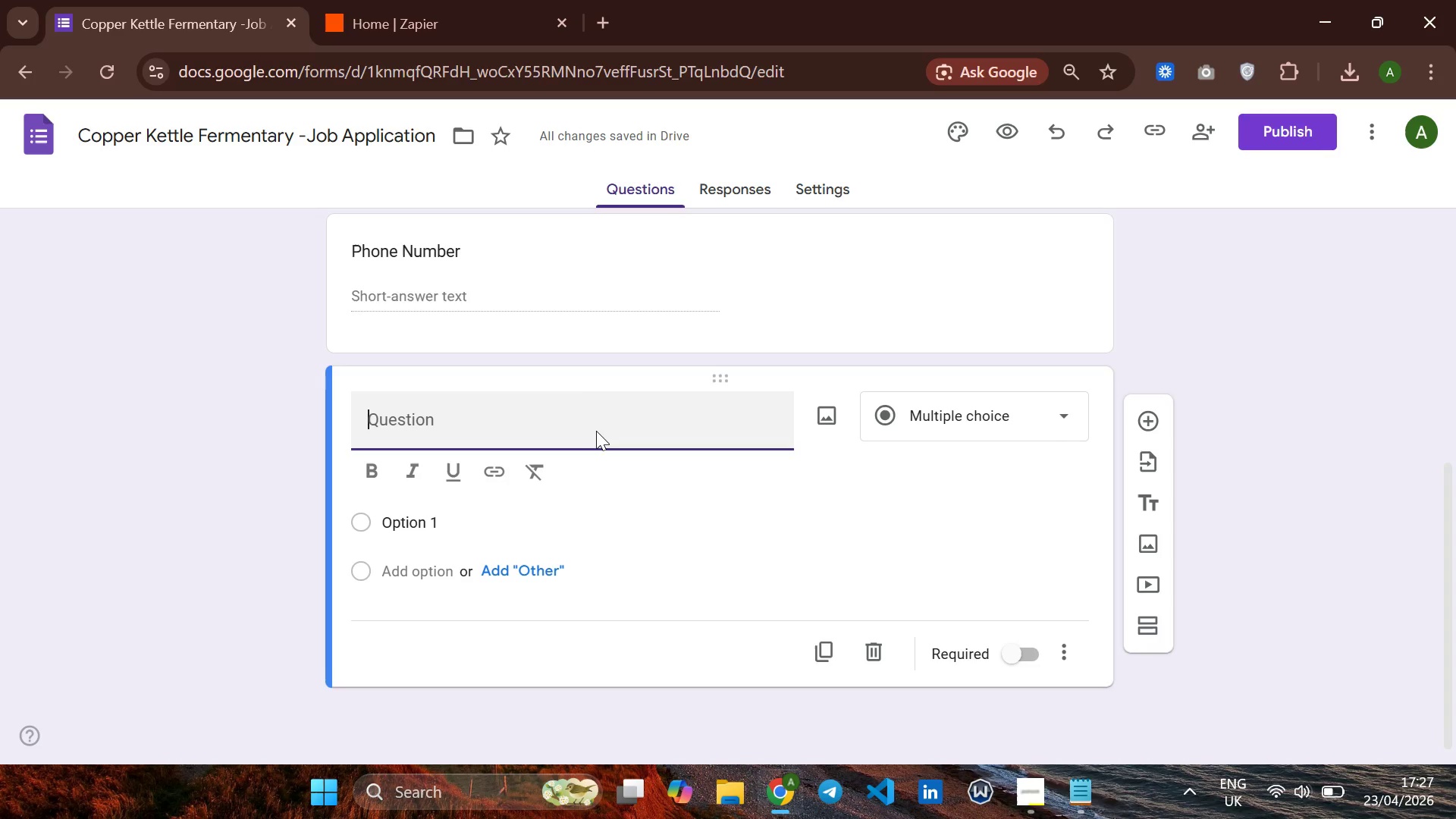 
wait(6.0)
 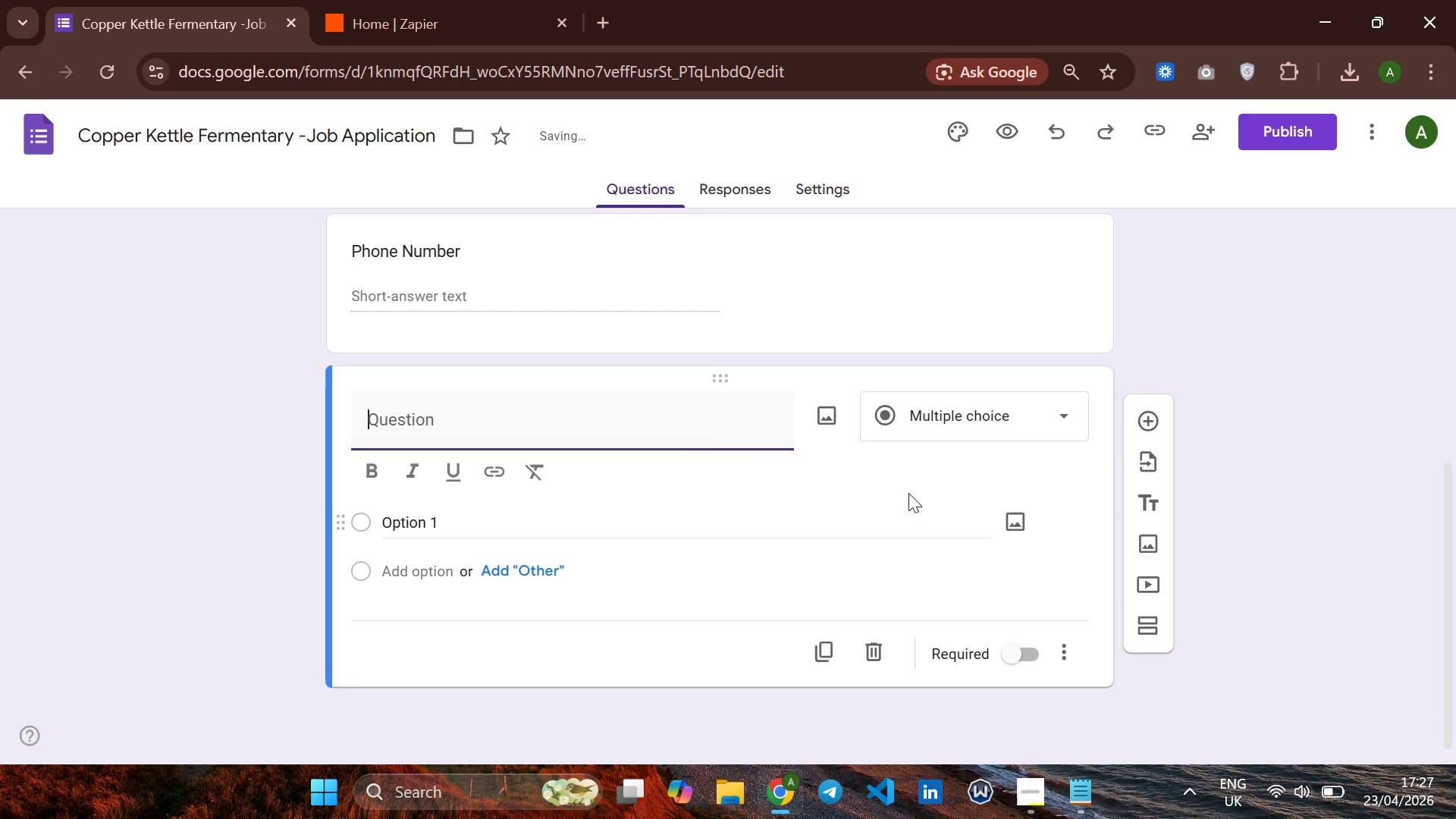 
type(ro)
key(Backspace)
key(Backspace)
type(Role Applying For)
 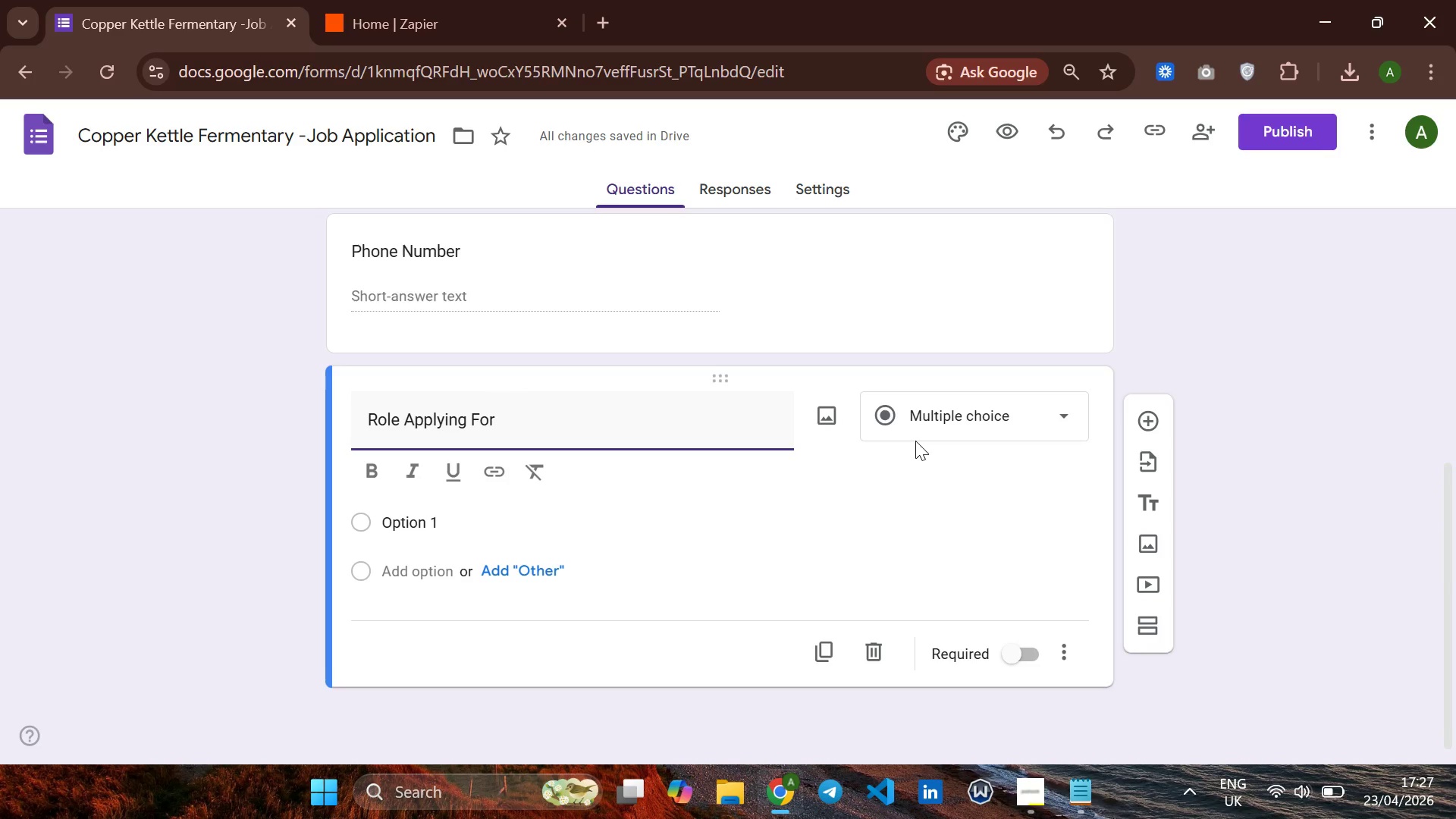 
wait(6.7)
 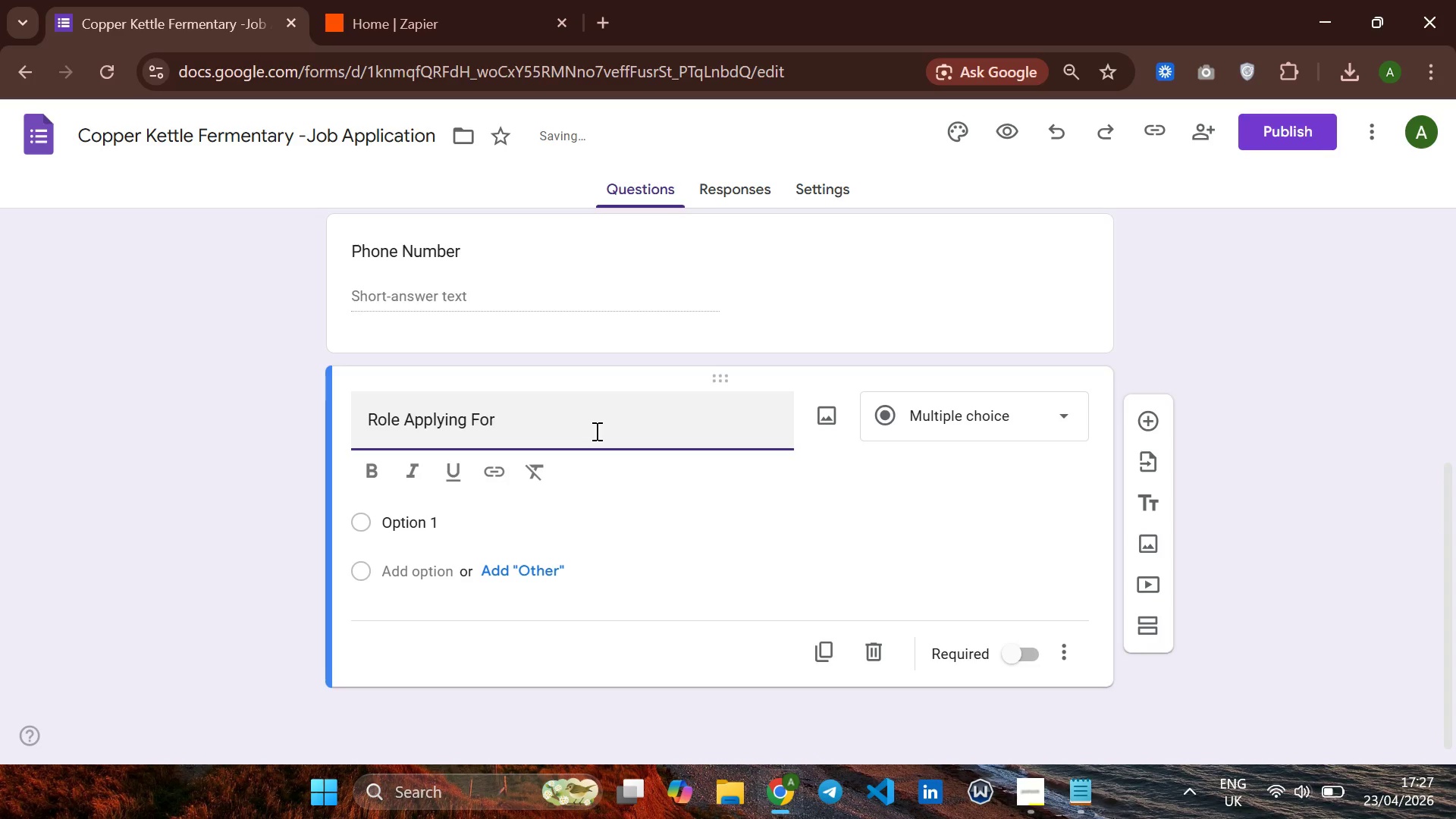 
left_click([938, 419])
 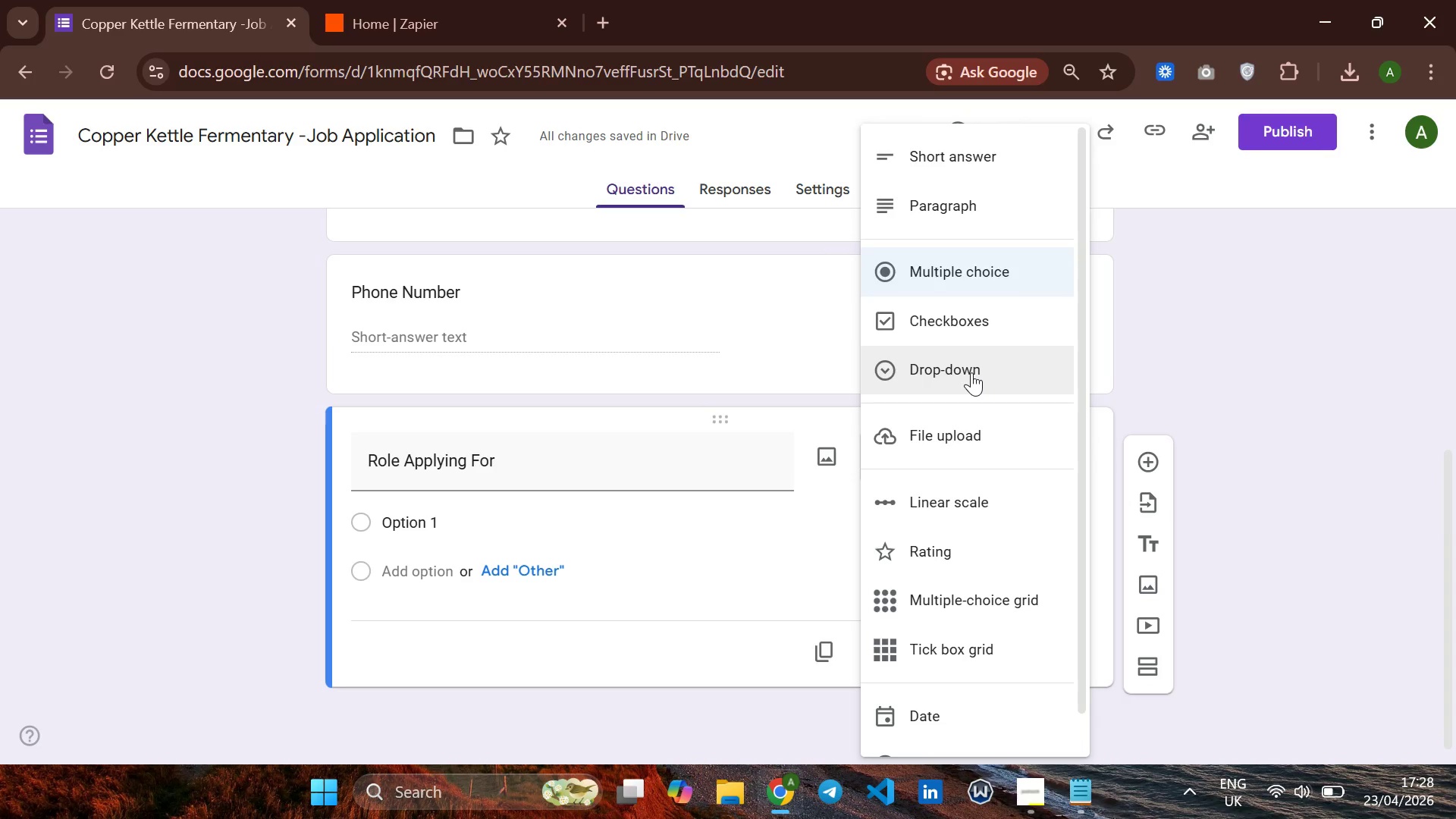 
left_click([971, 372])
 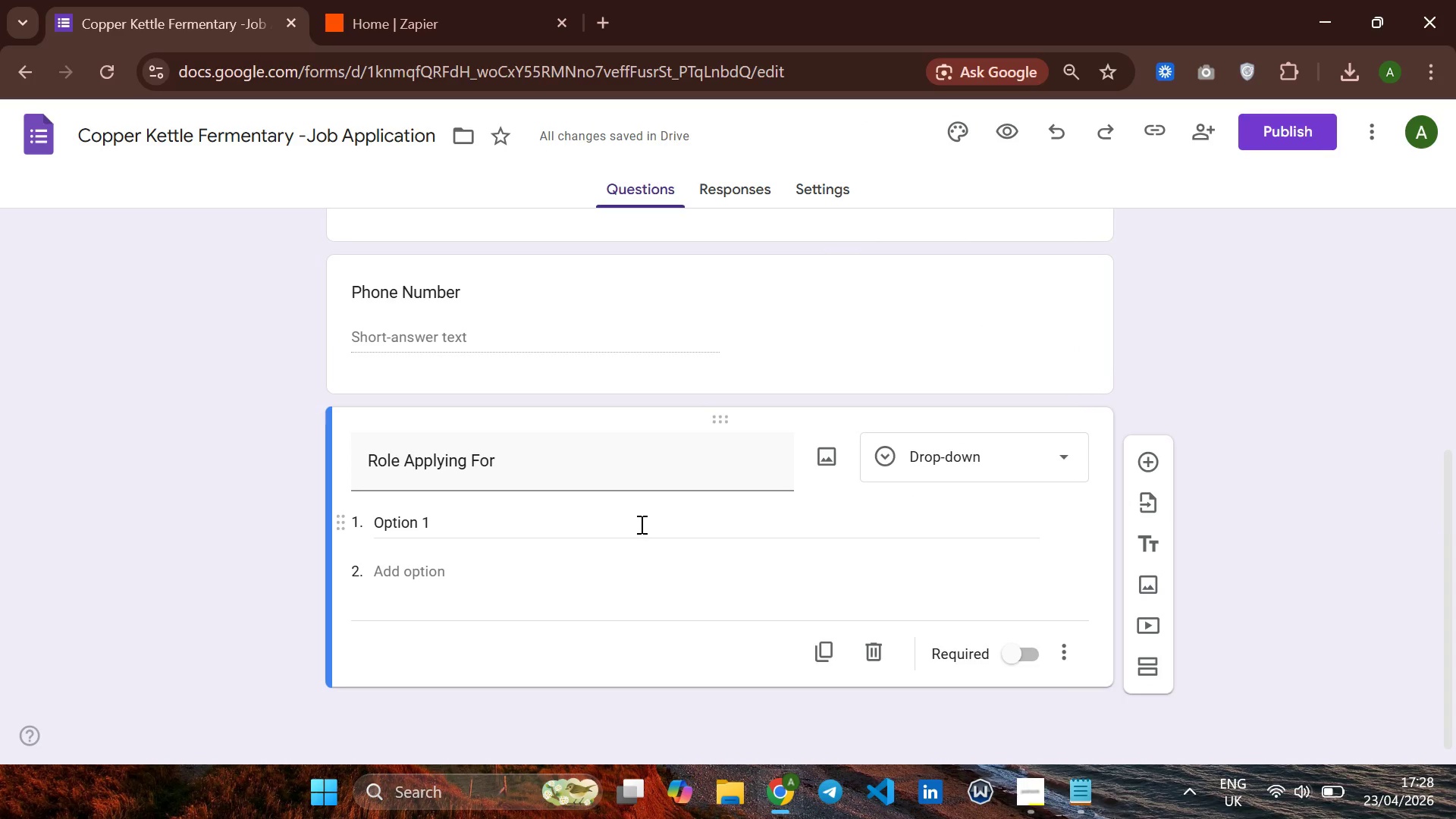 
wait(5.55)
 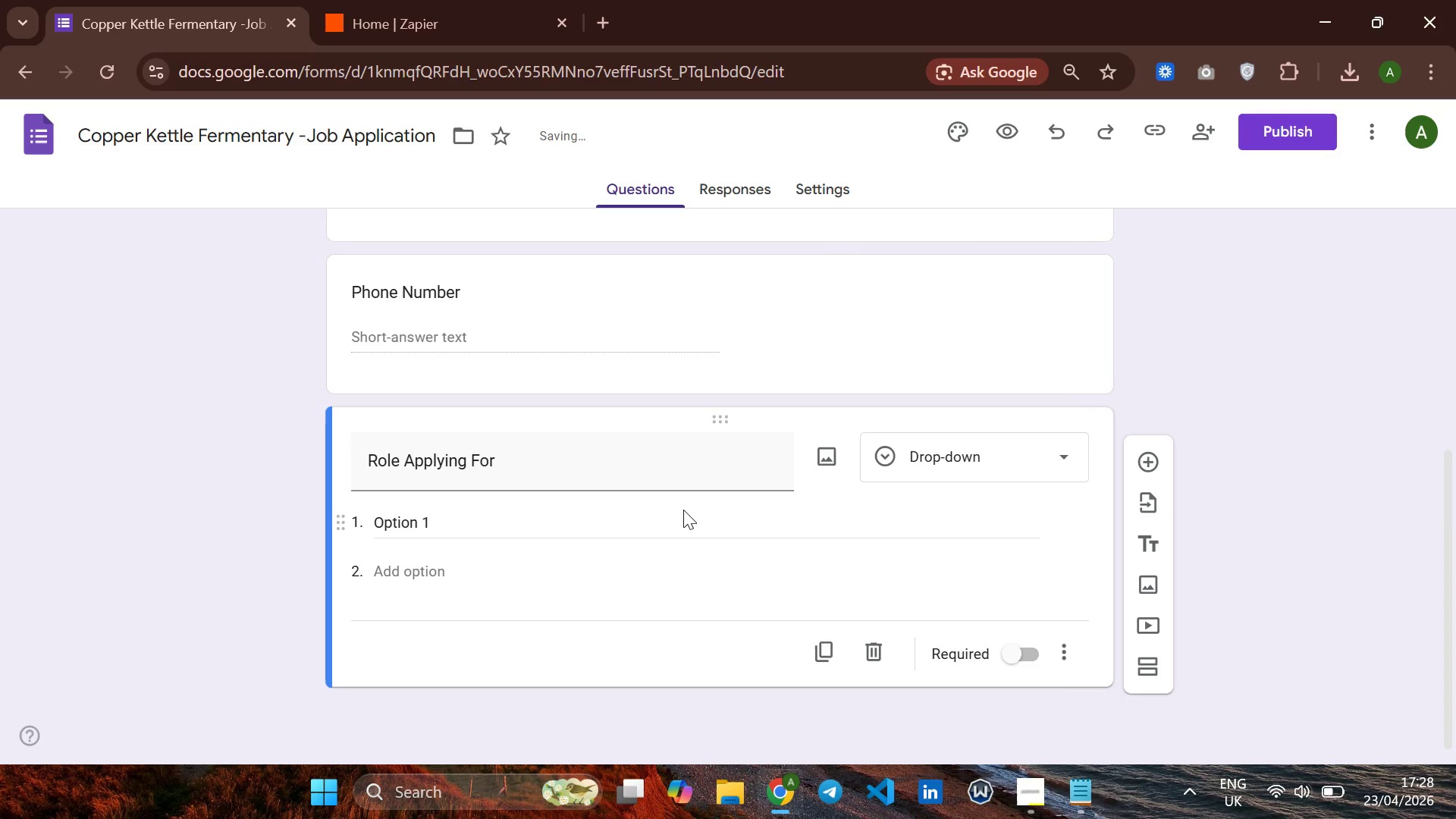 
left_click([568, 528])
 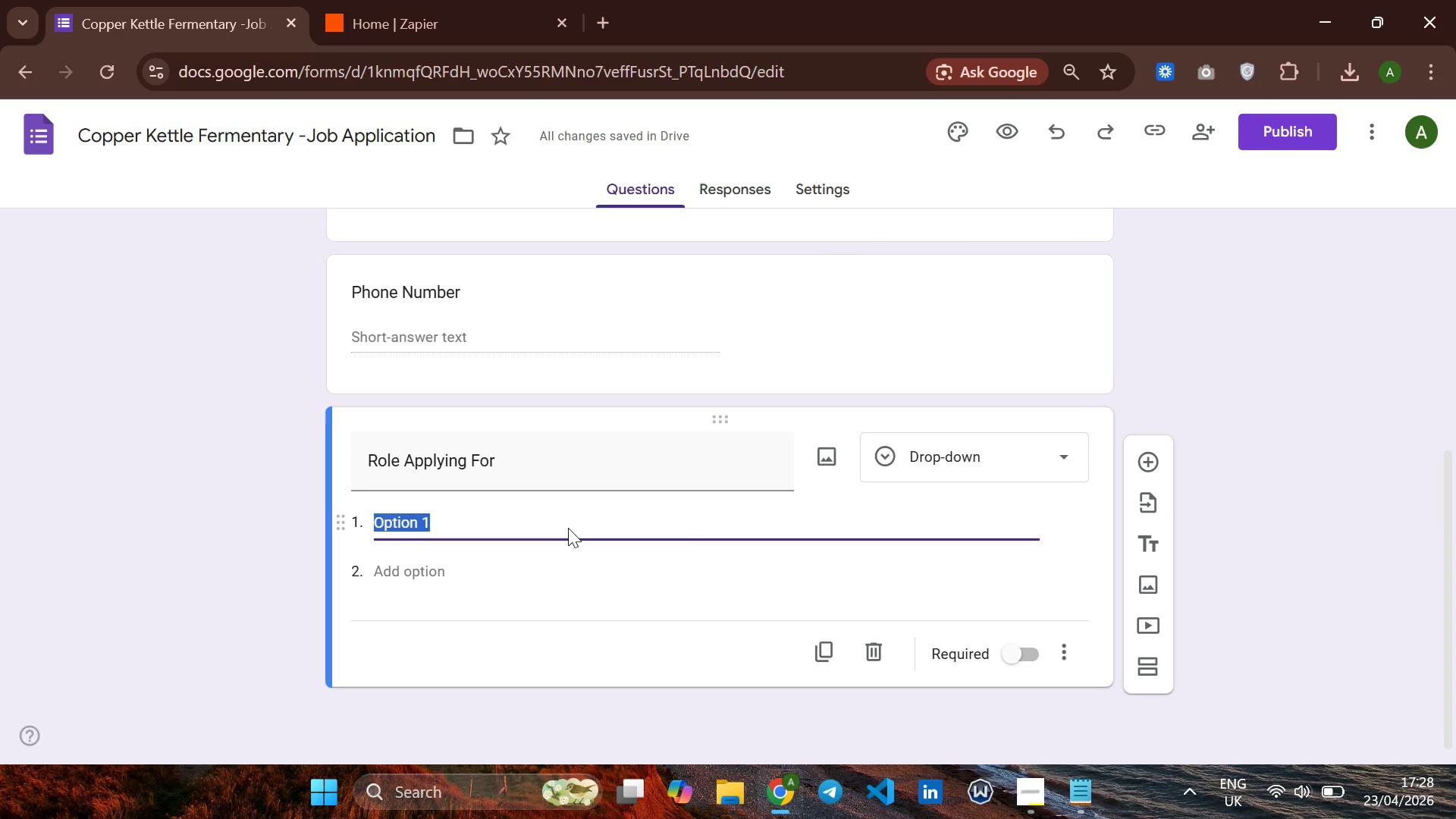 
type(Production/V)
key(Backspace)
type(Be)
key(Backspace)
type(rewing)
 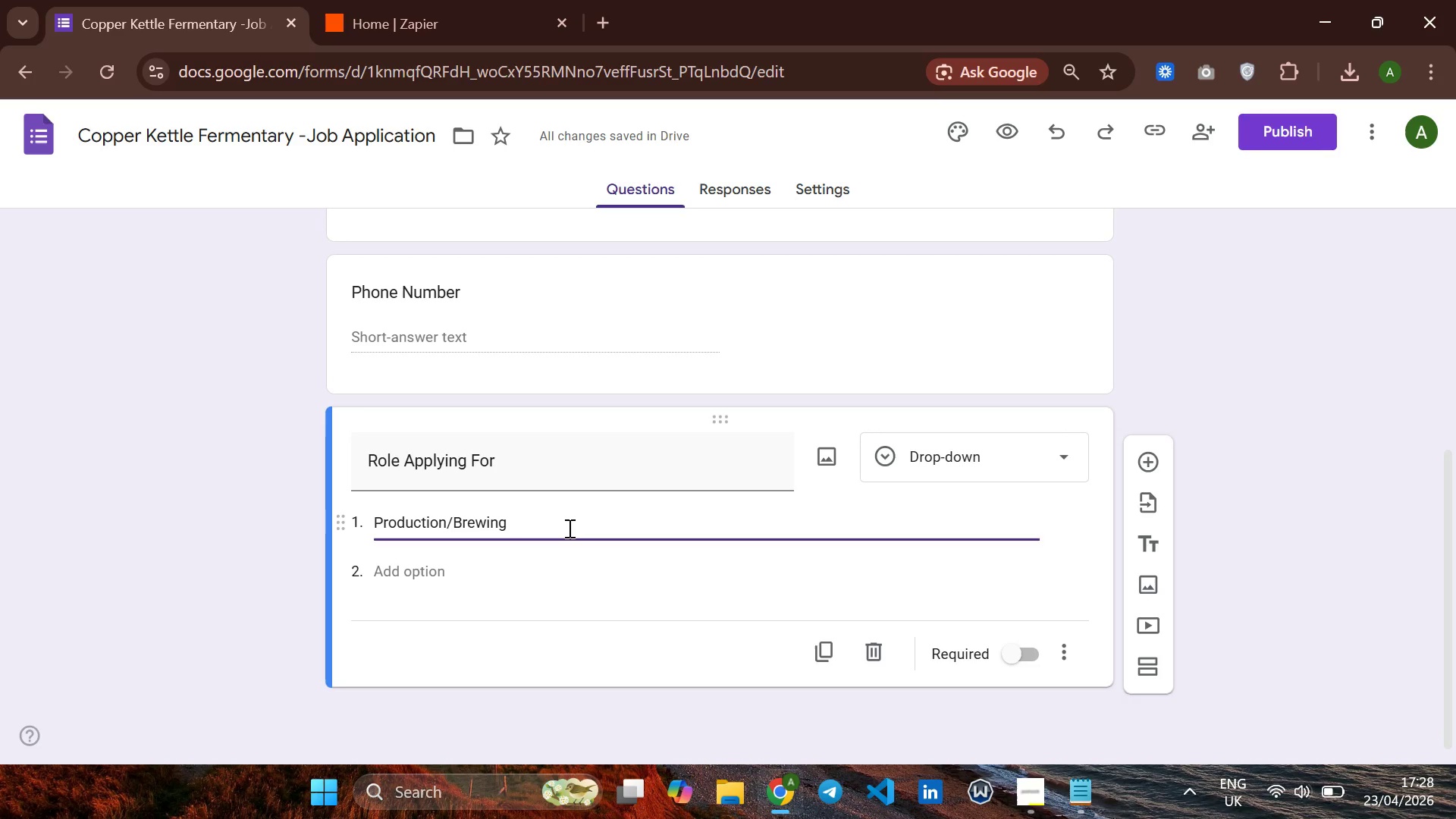 
key(Enter)
 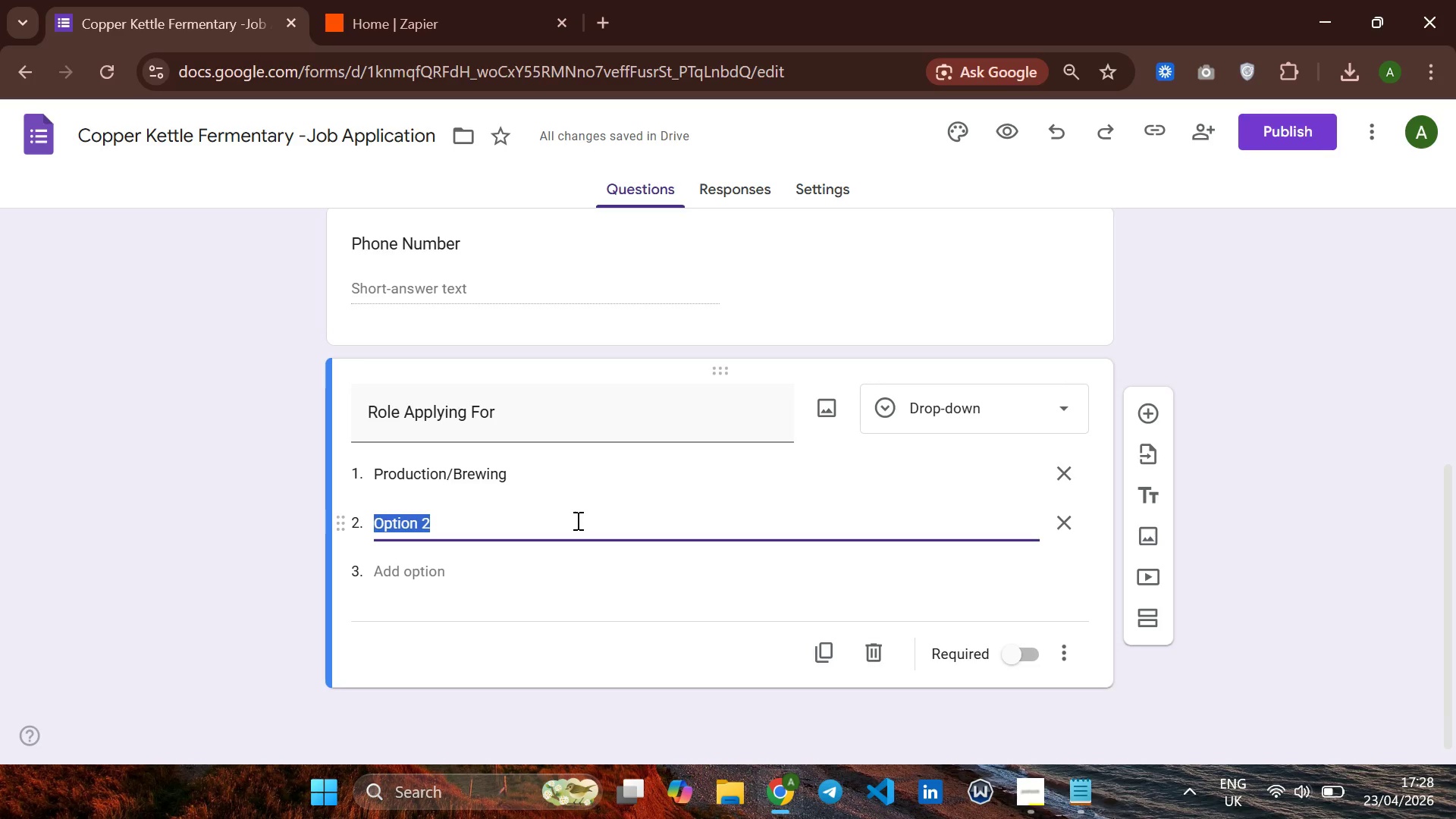 
type(Taproom/Fron-of-House)
 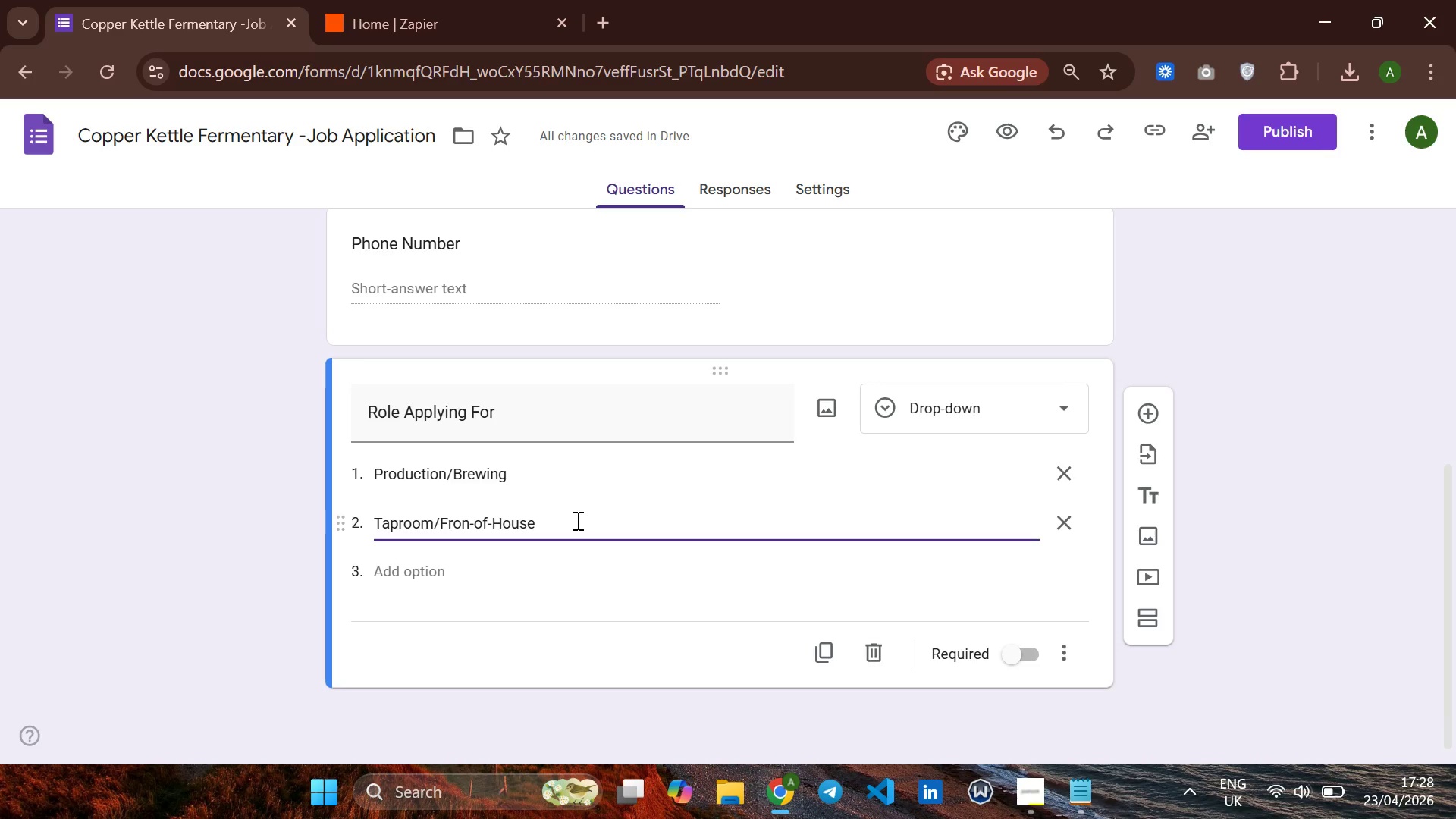 
wait(5.08)
 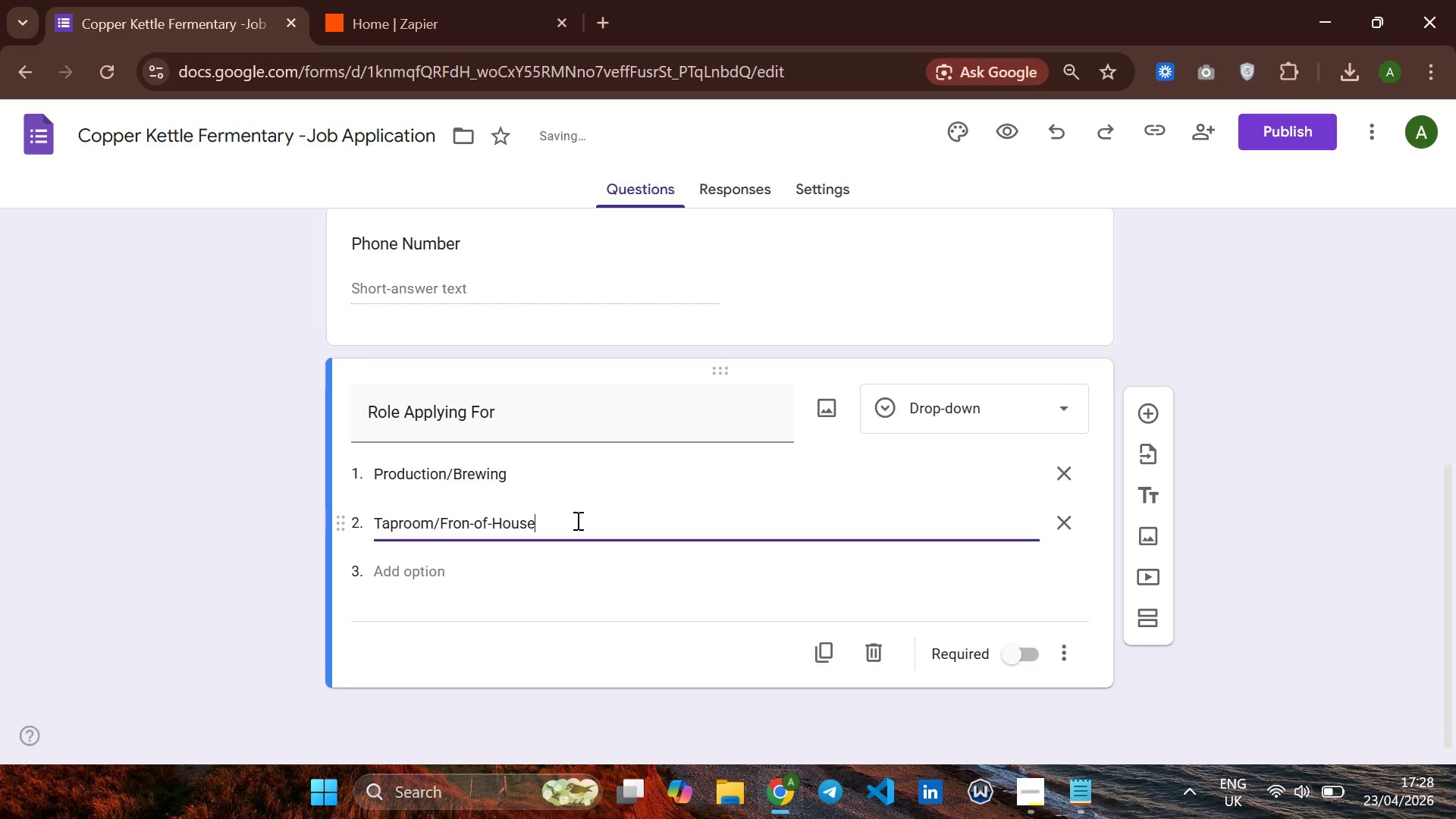 
key(ArrowLeft)
 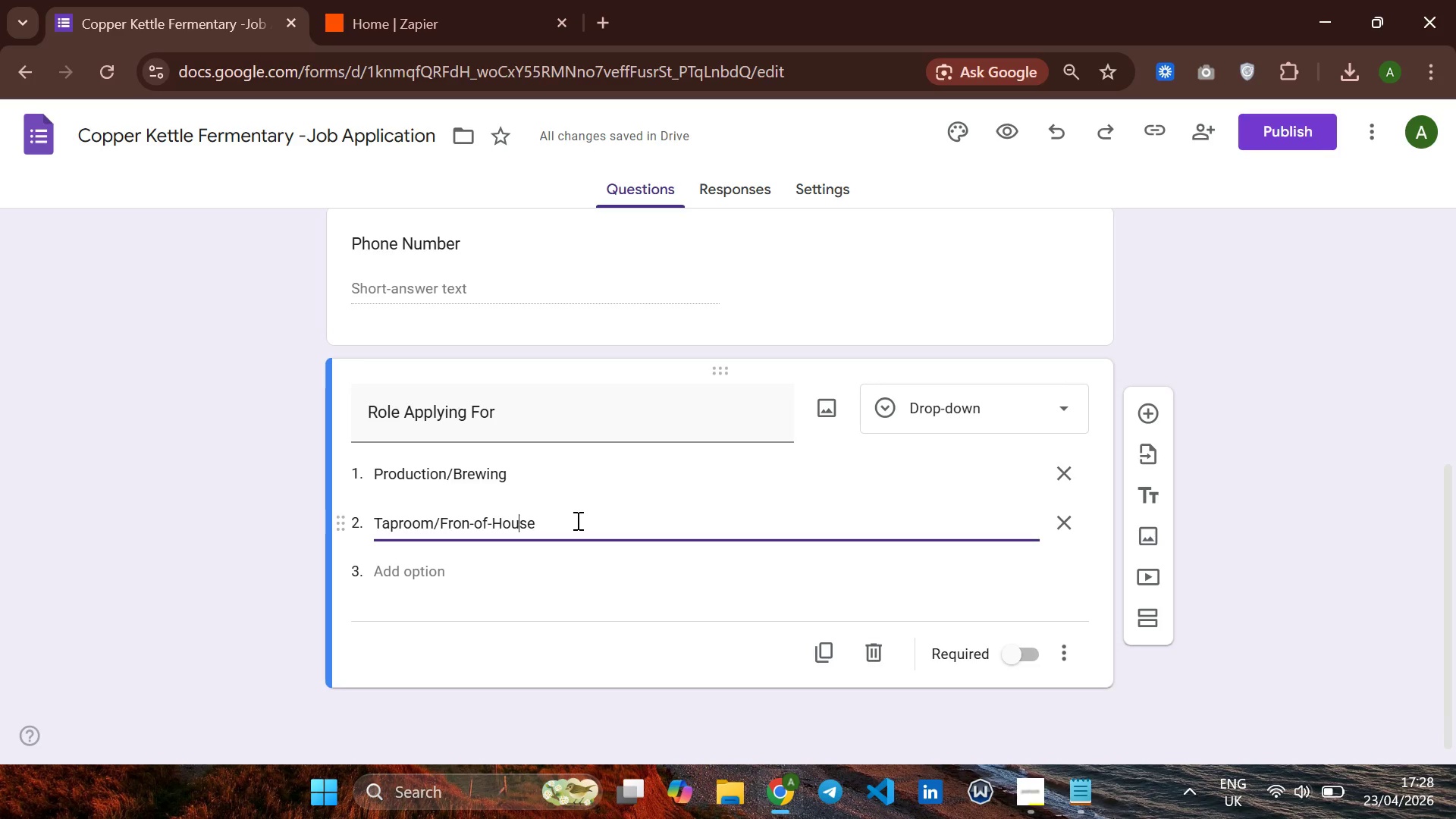 
key(ArrowLeft)
 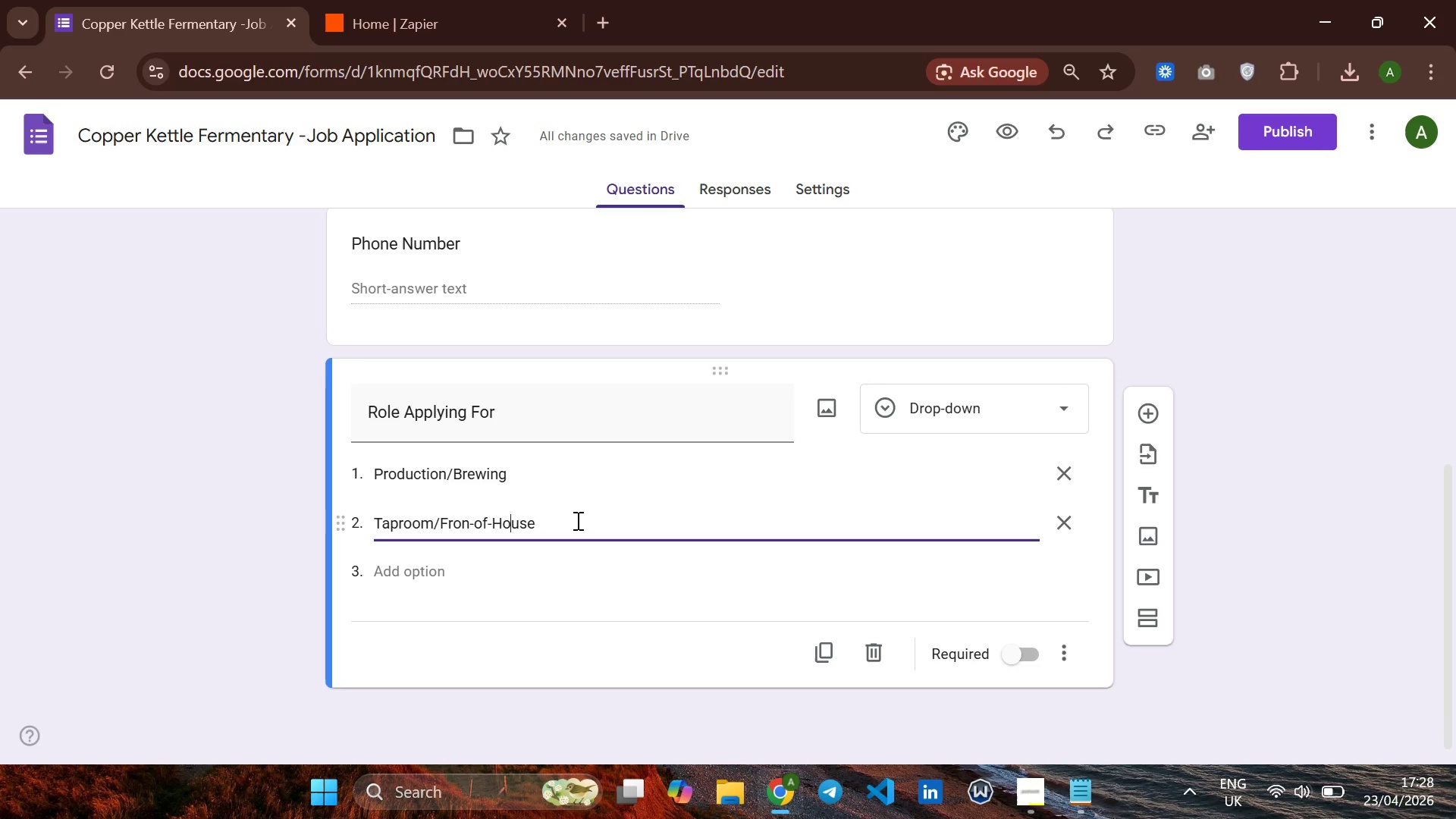 
key(ArrowLeft)
 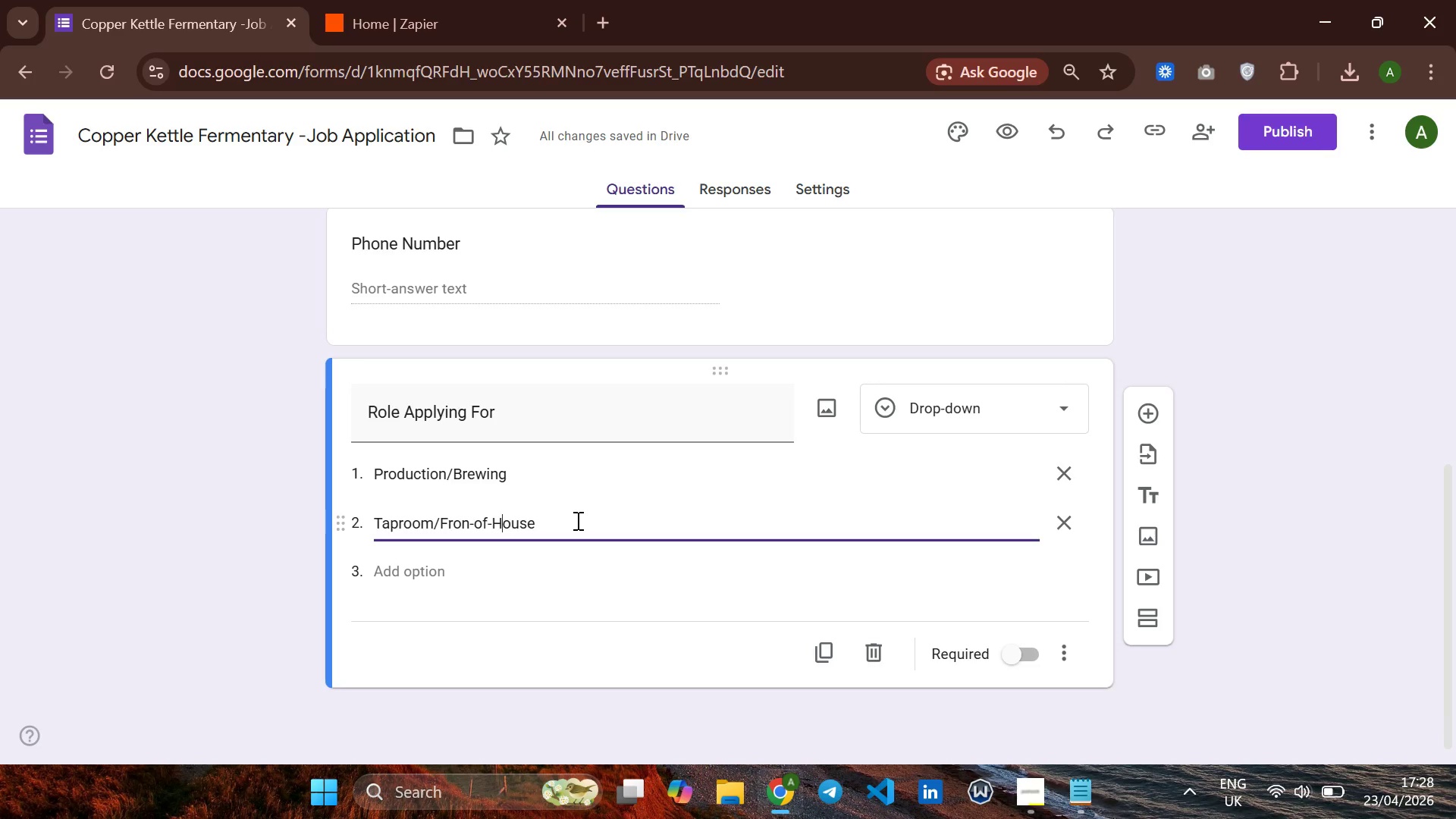 
key(ArrowLeft)
 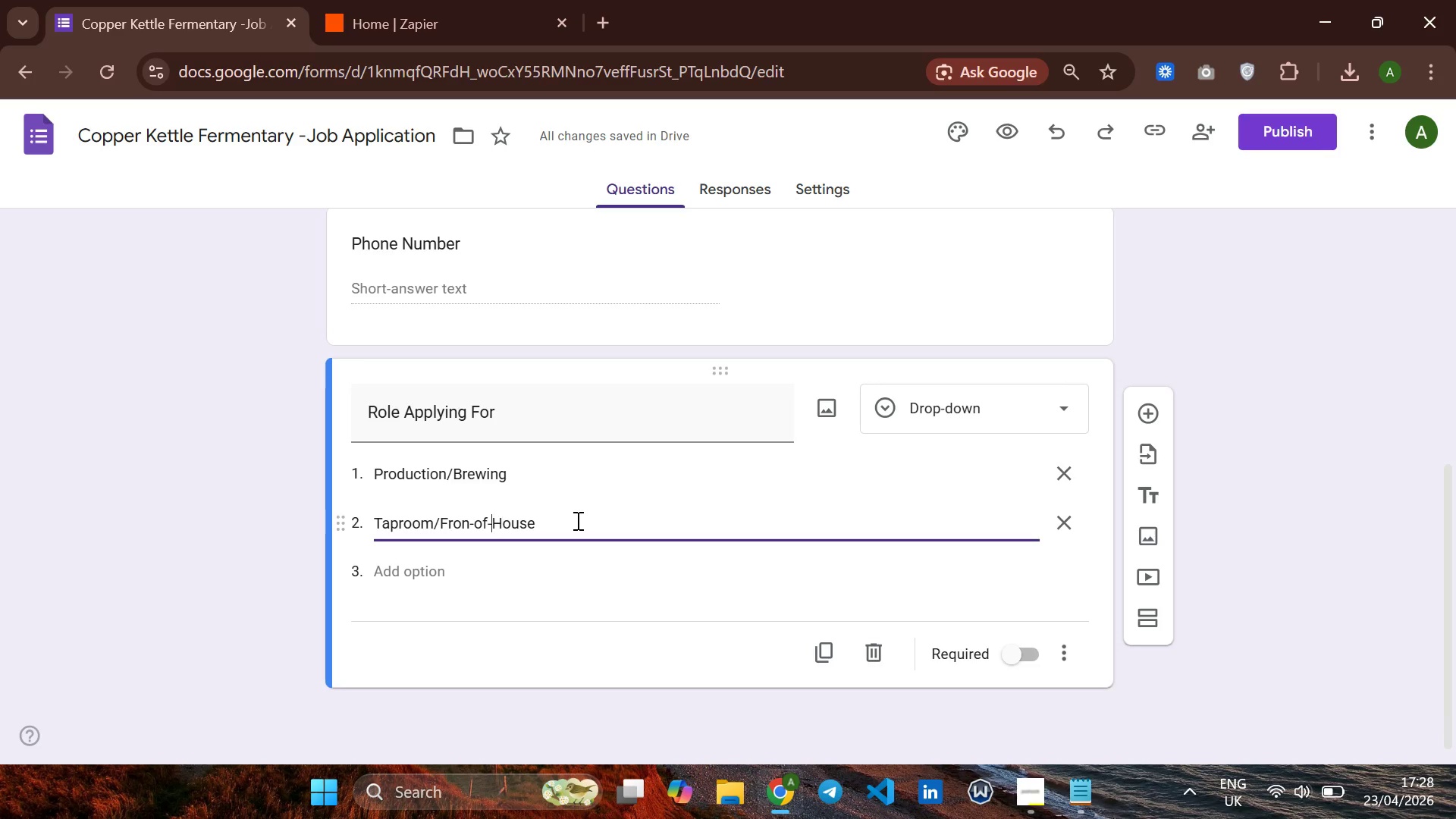 
key(ArrowLeft)
 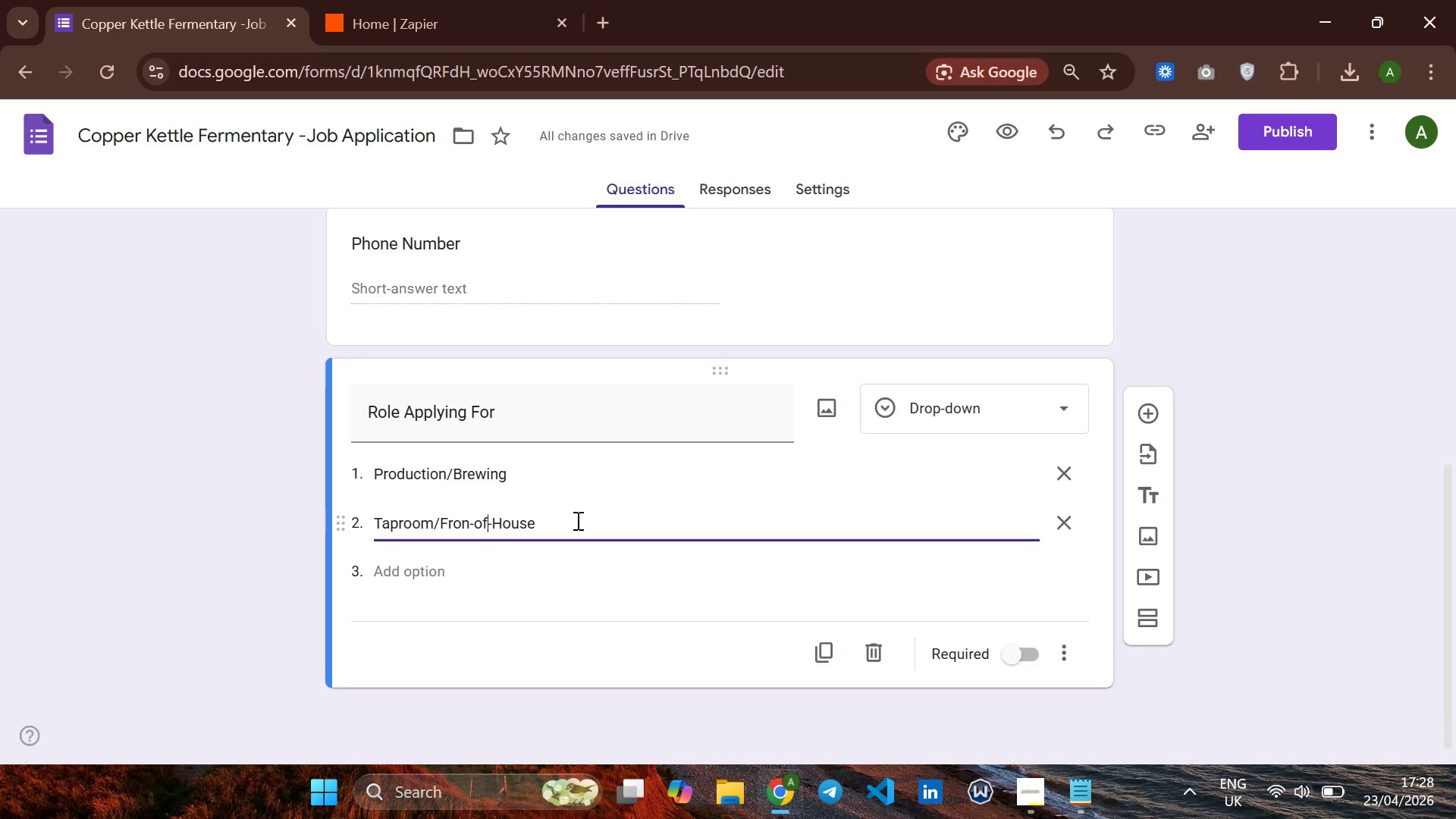 
key(ArrowLeft)
 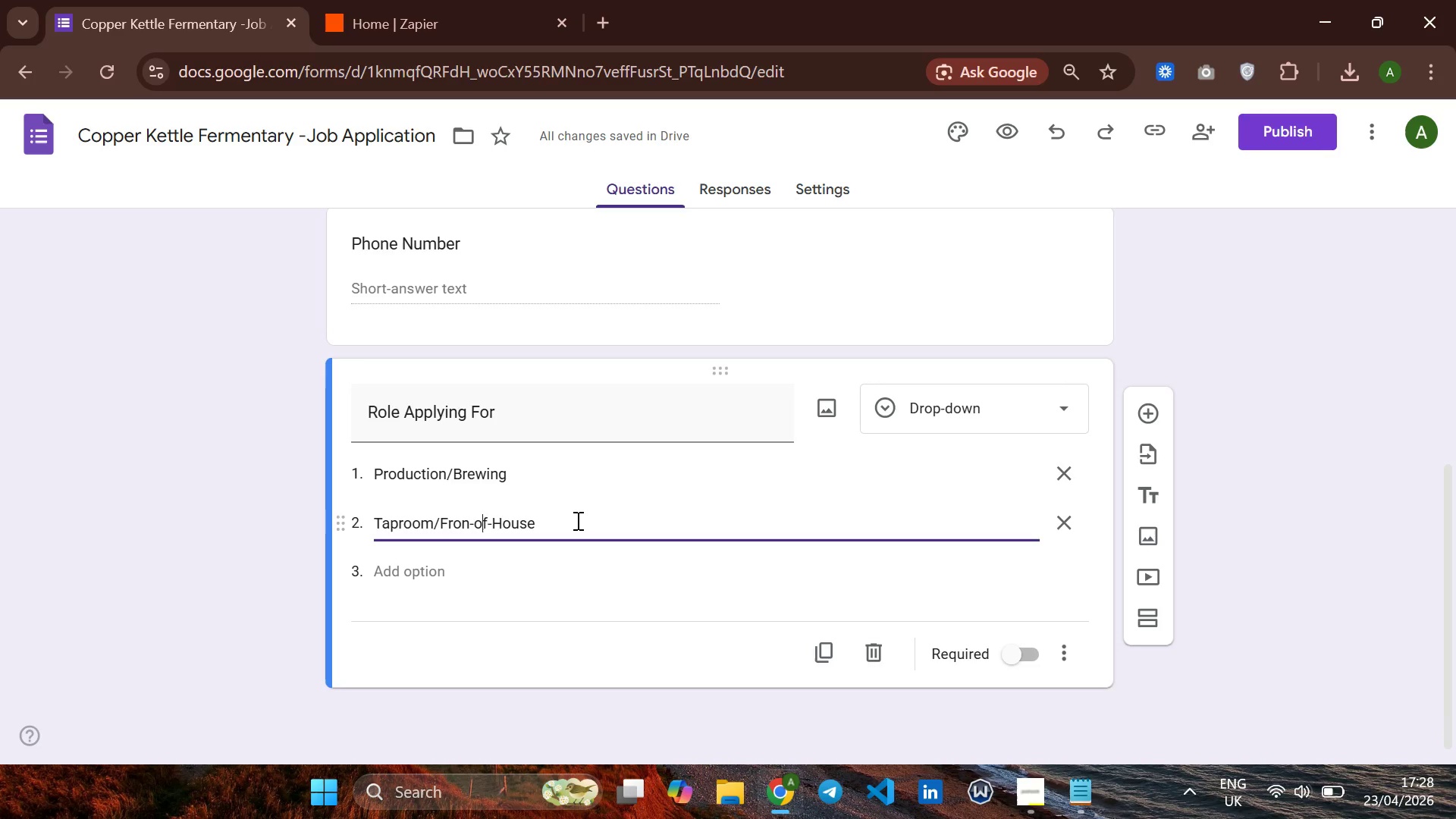 
key(ArrowLeft)
 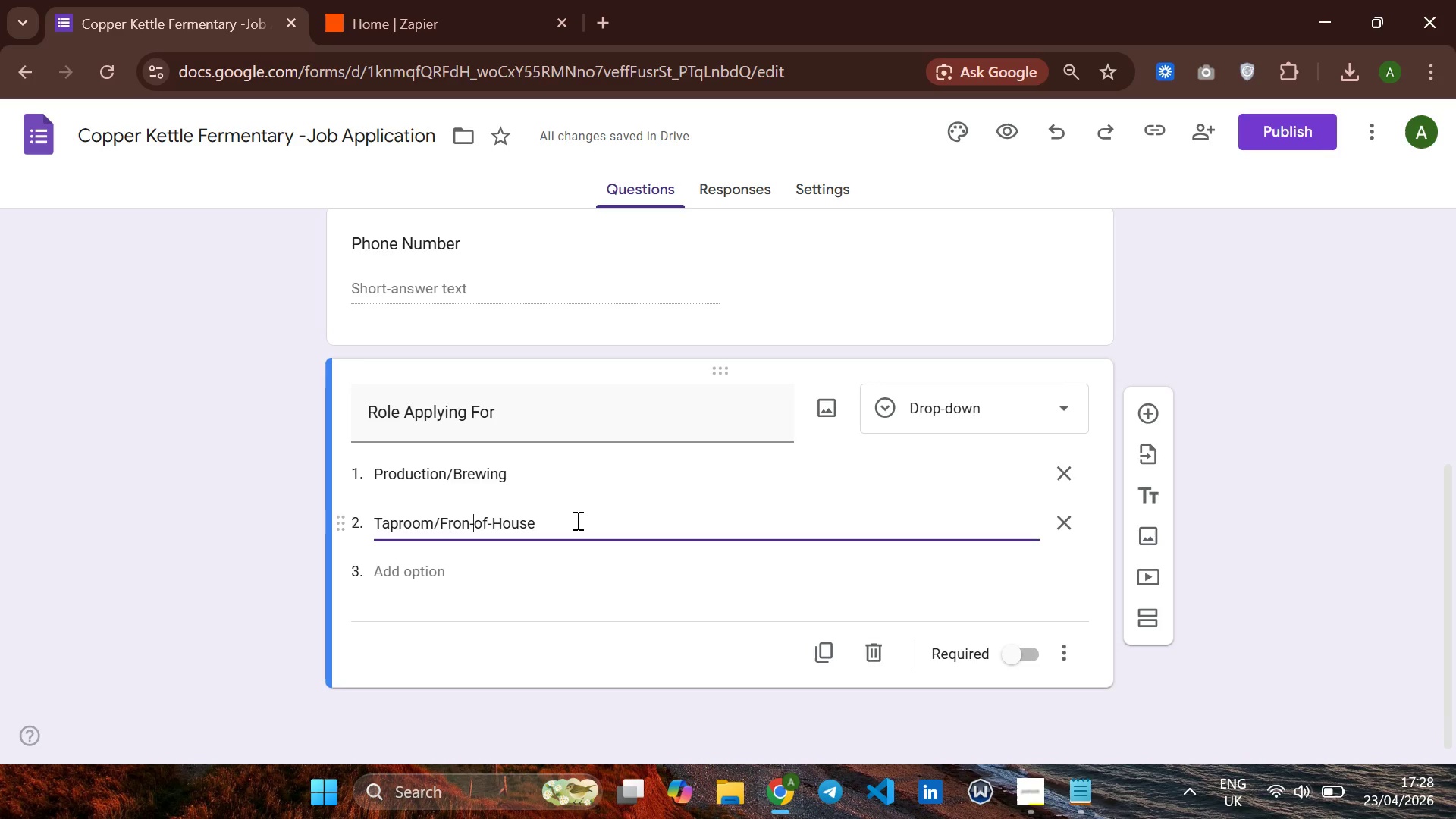 
key(ArrowLeft)
 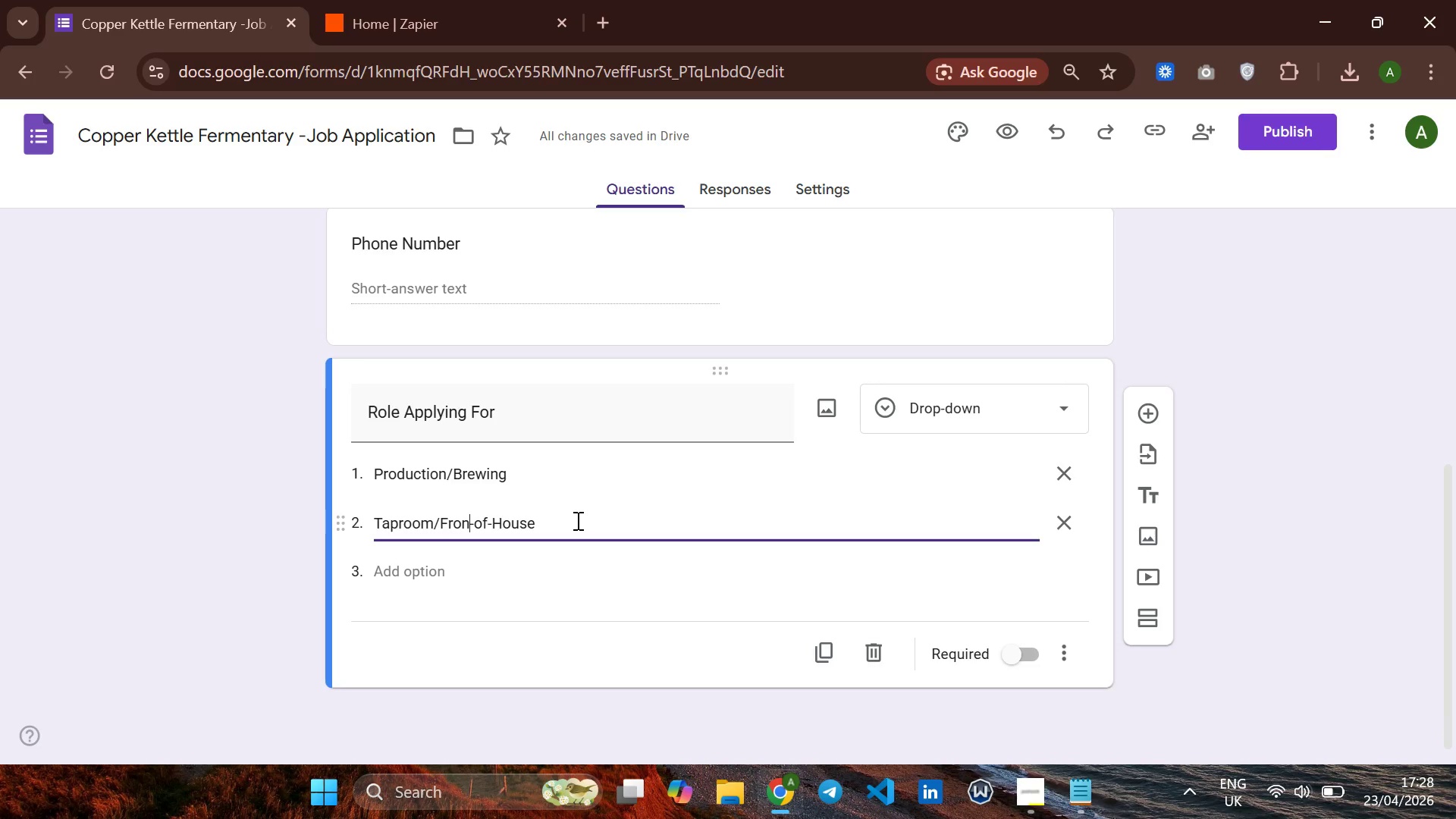 
key(ArrowLeft)
 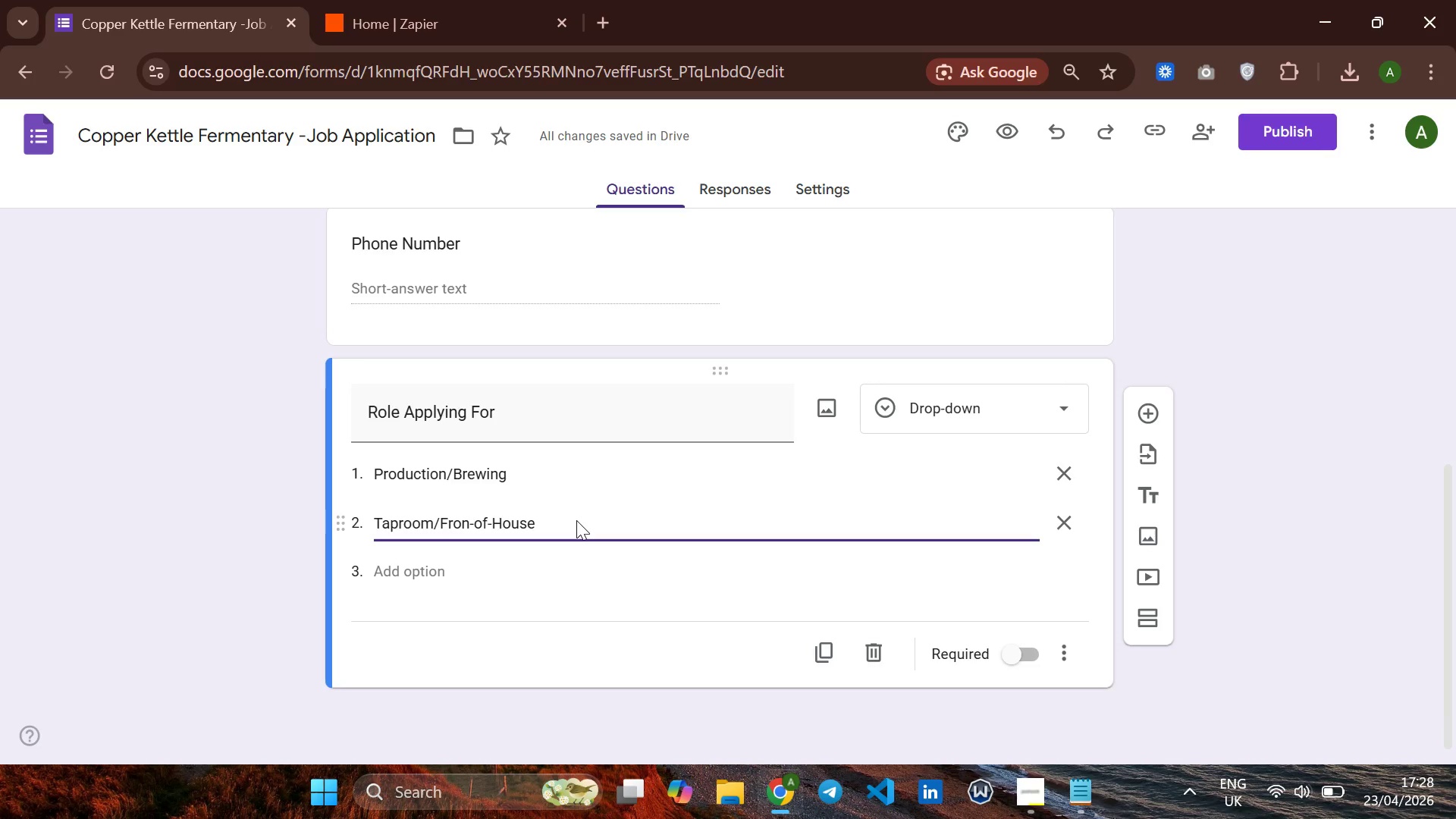 
key(T)
 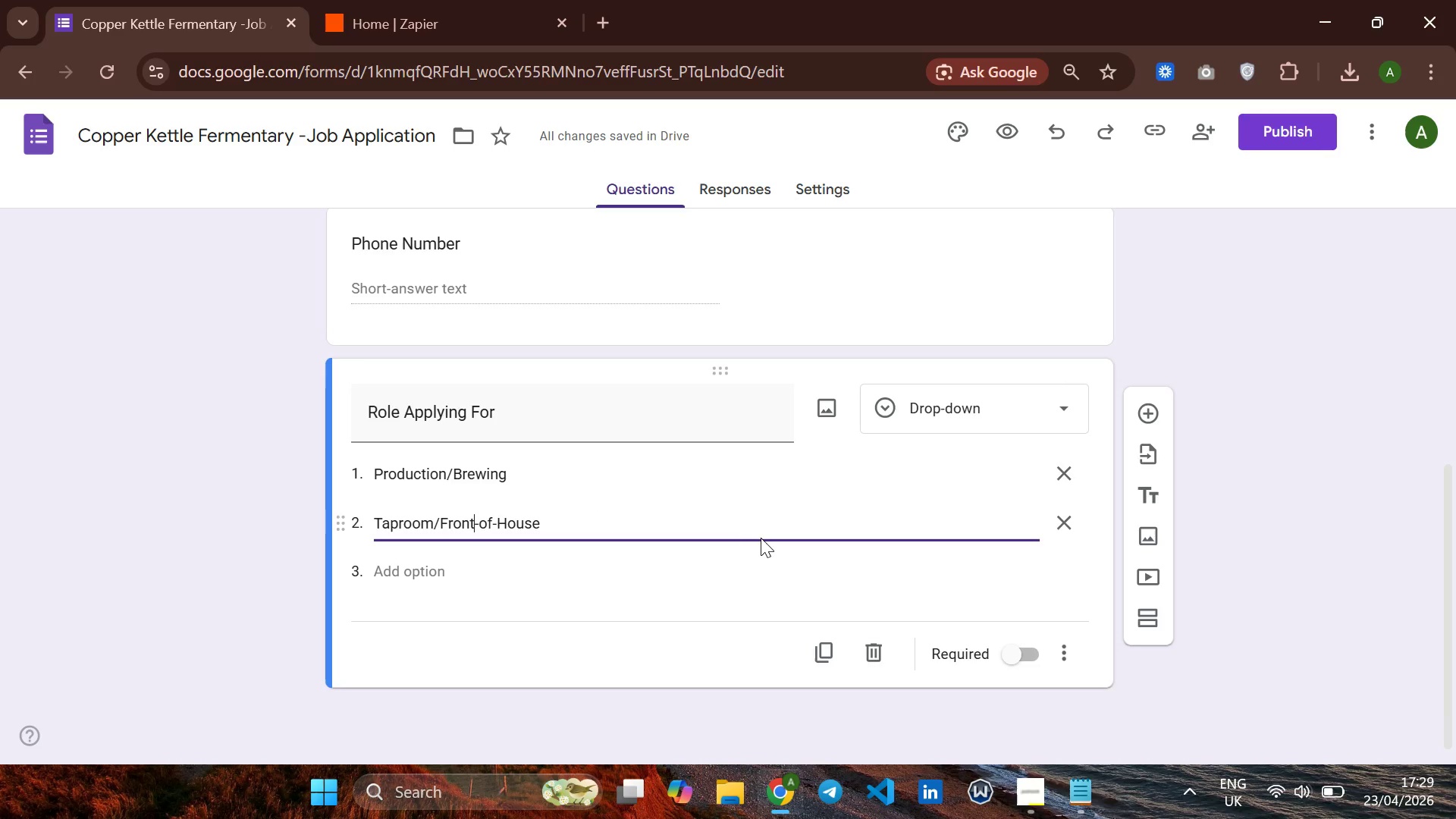 
wait(7.09)
 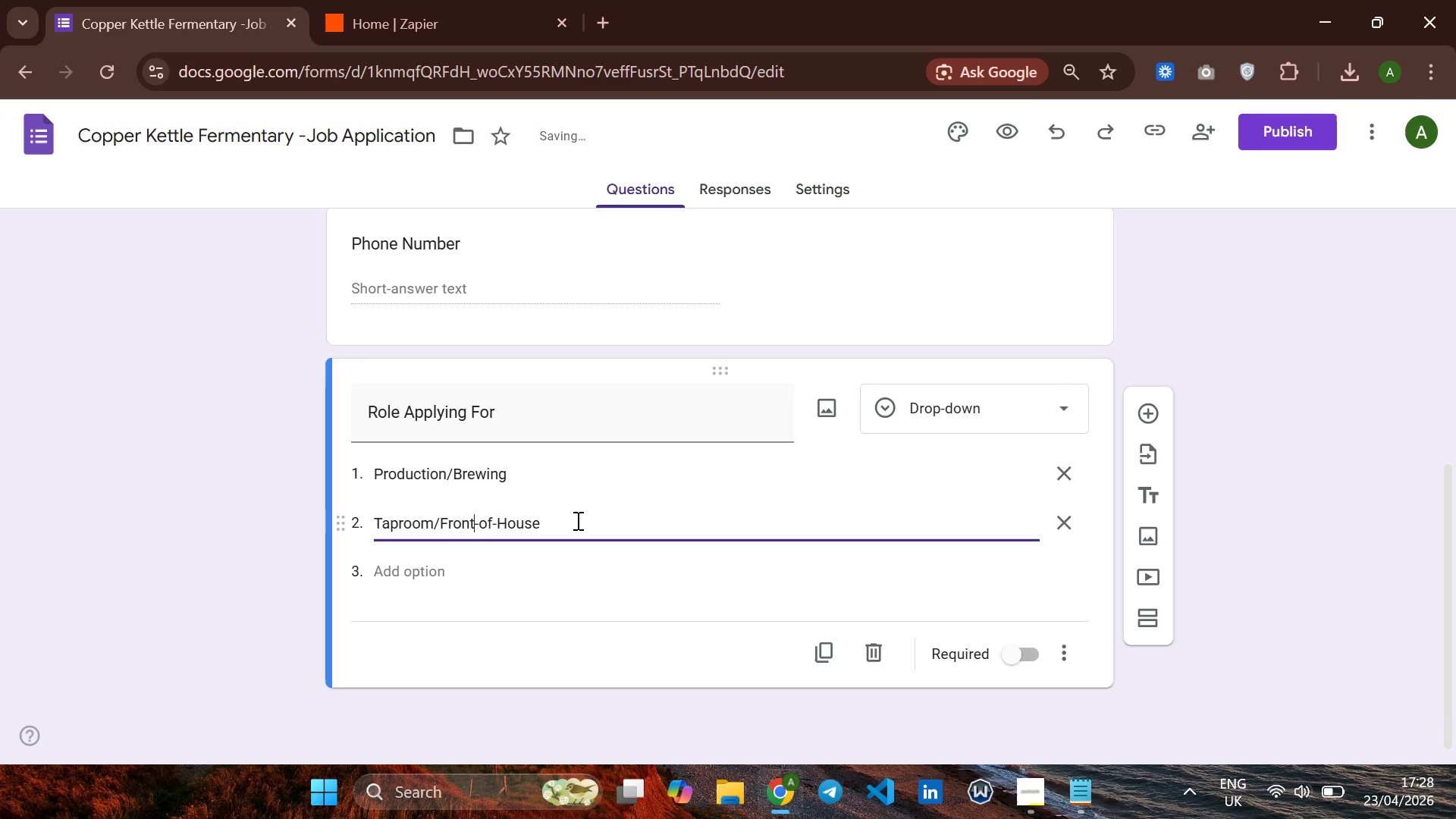 
left_click([1009, 649])
 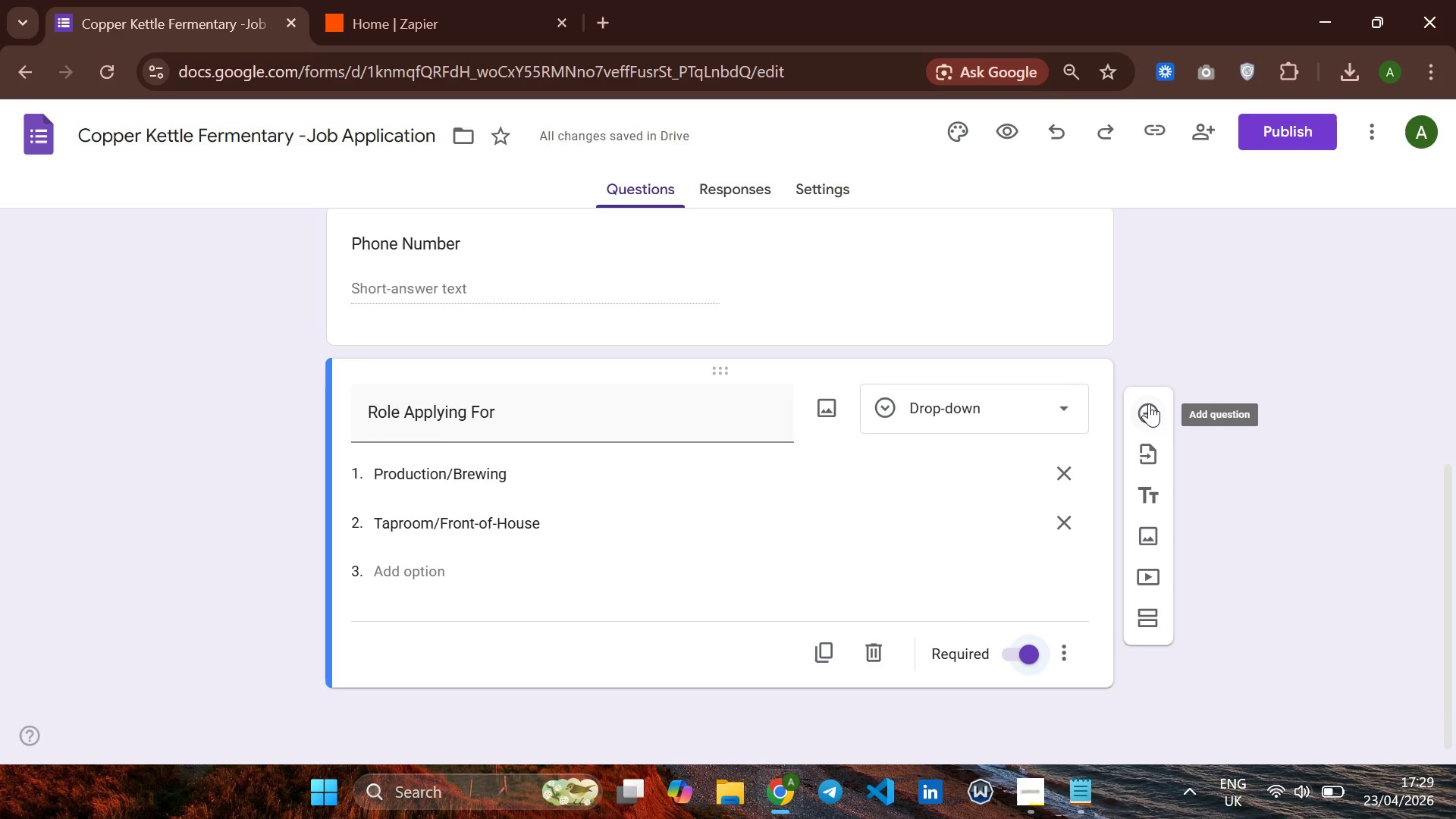 
wait(18.39)
 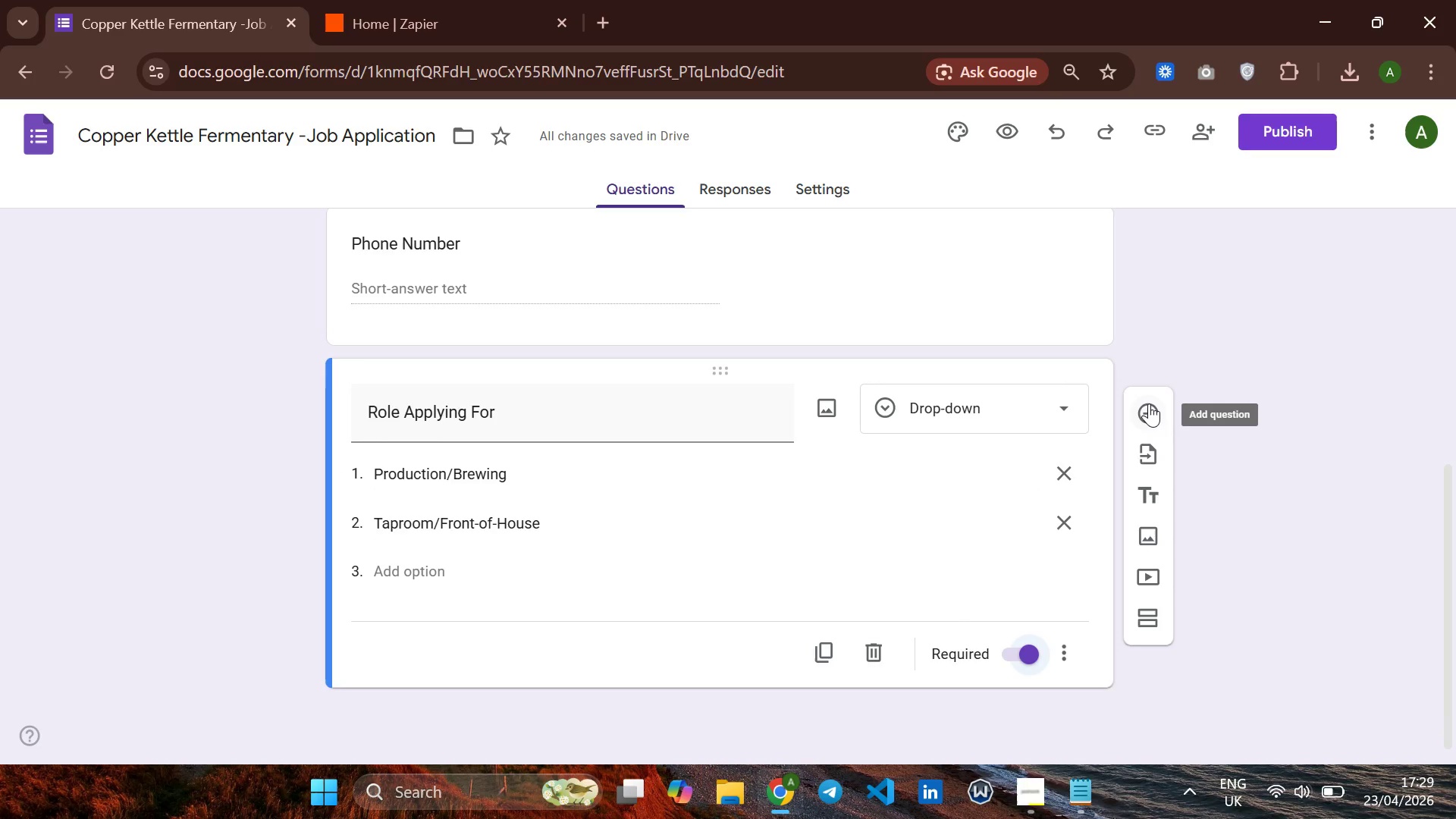 
left_click([1149, 403])
 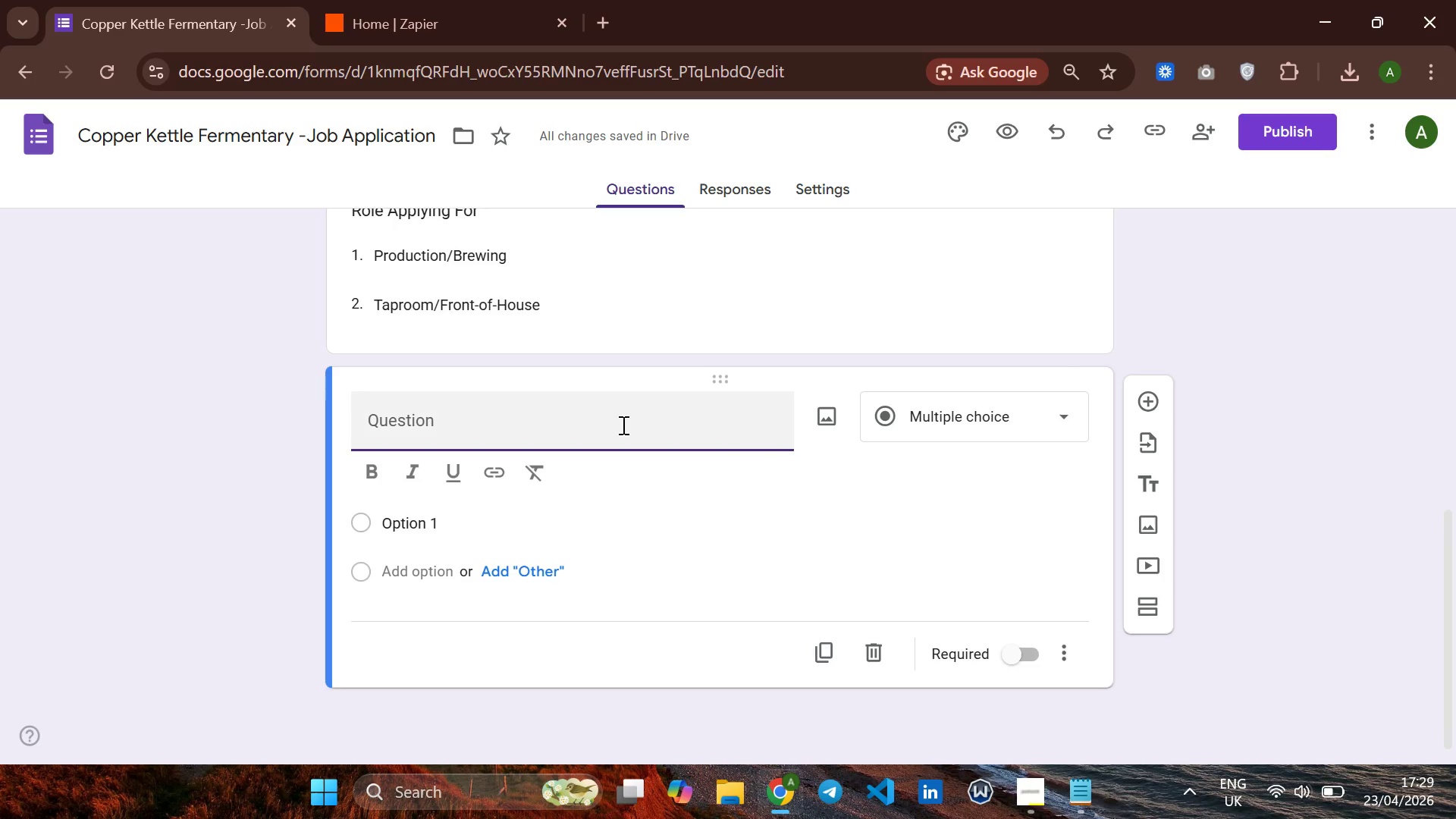 
wait(5.41)
 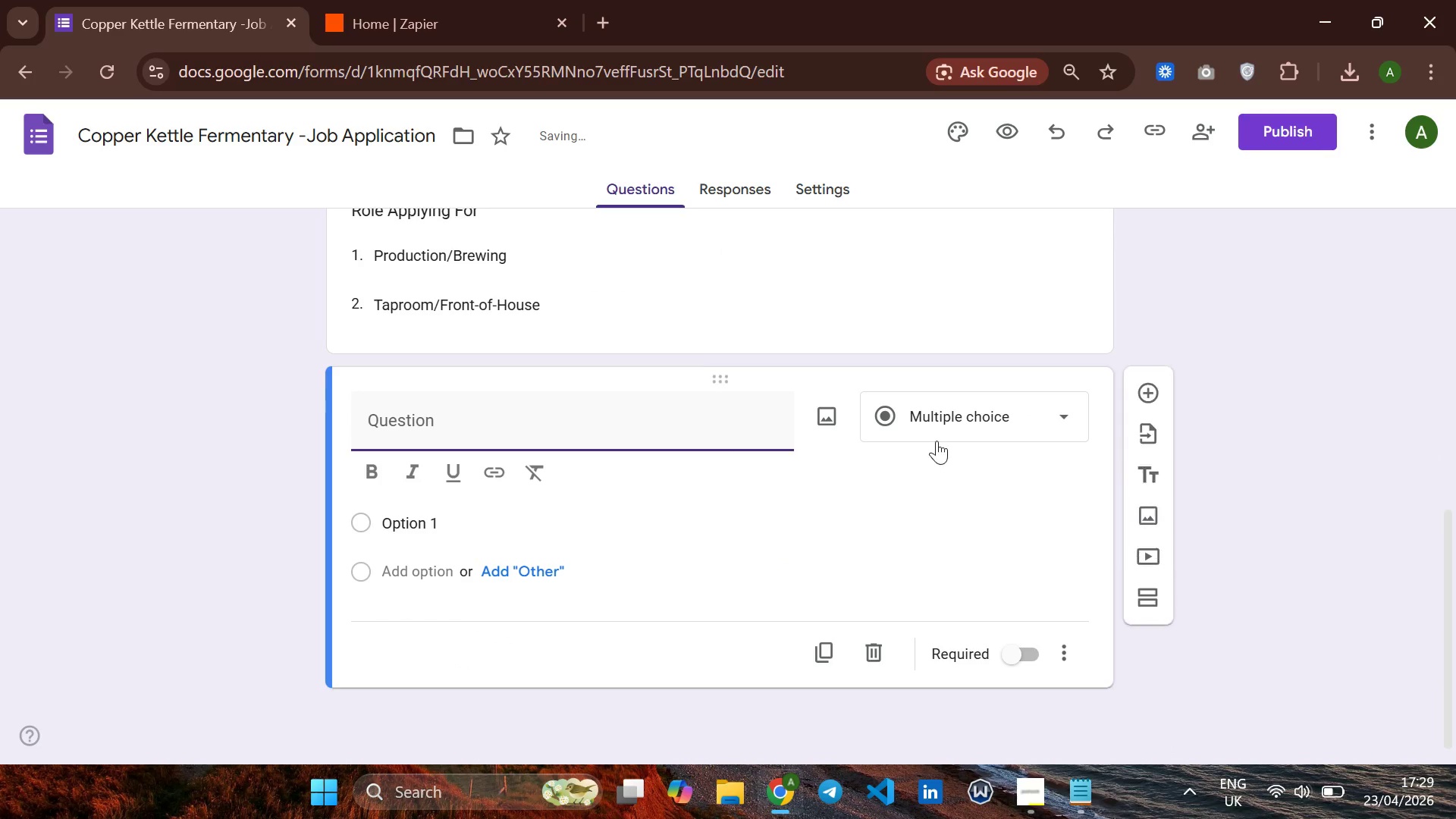 
type(Years of r)
key(Backspace)
key(Backspace)
key(Backspace)
key(Backspace)
key(Backspace)
key(Backspace)
key(Backspace)
key(Backspace)
type( )
 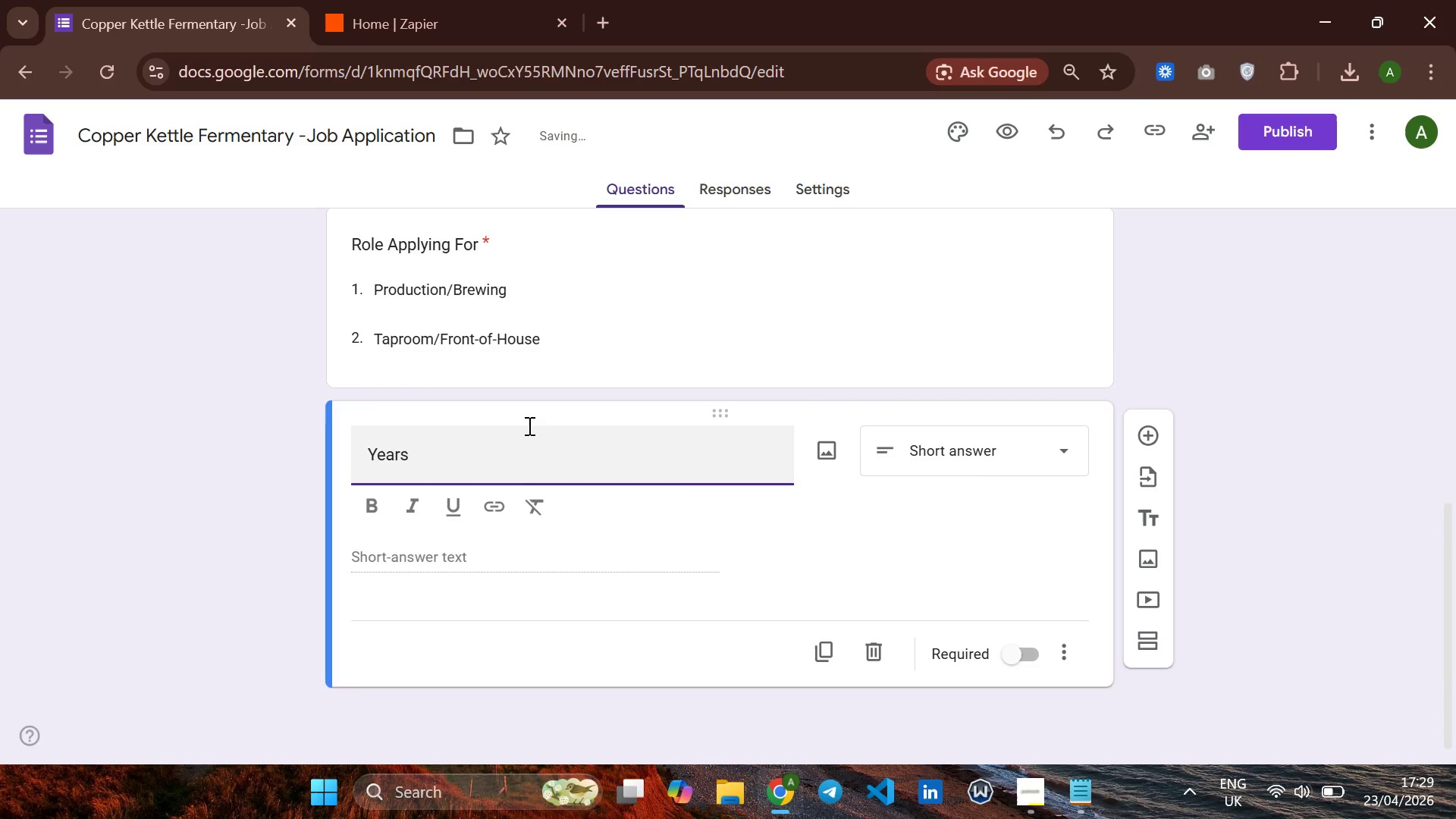 
type(of relevant )
key(Backspace)
key(Backspace)
key(Backspace)
key(Backspace)
key(Backspace)
key(Backspace)
key(Backspace)
key(Backspace)
key(Backspace)
type(Relevant )
key(Backspace)
key(Backspace)
key(Backspace)
key(Backspace)
key(Backspace)
type(Relevant Experience)
 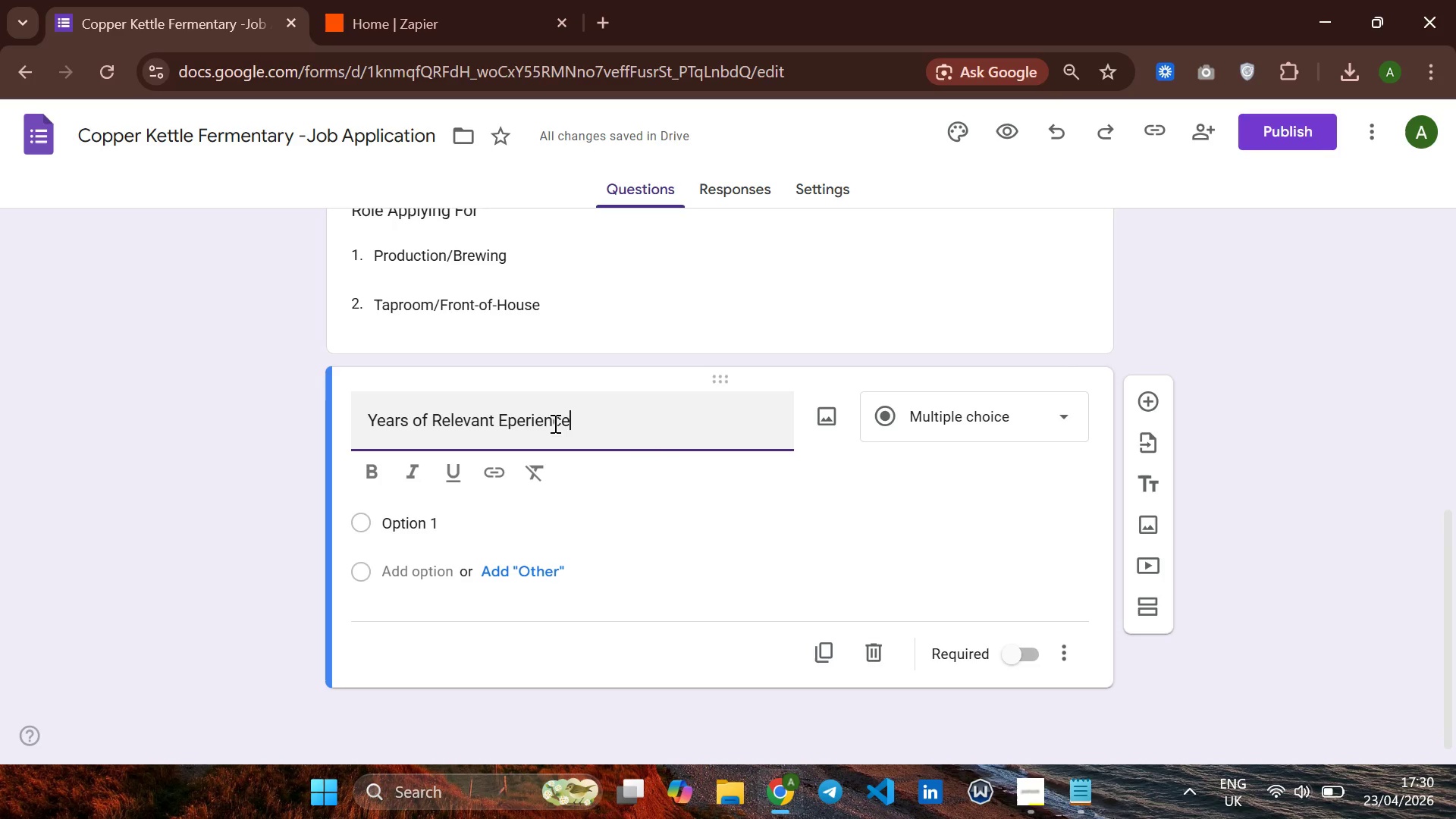 
left_click([506, 425])
 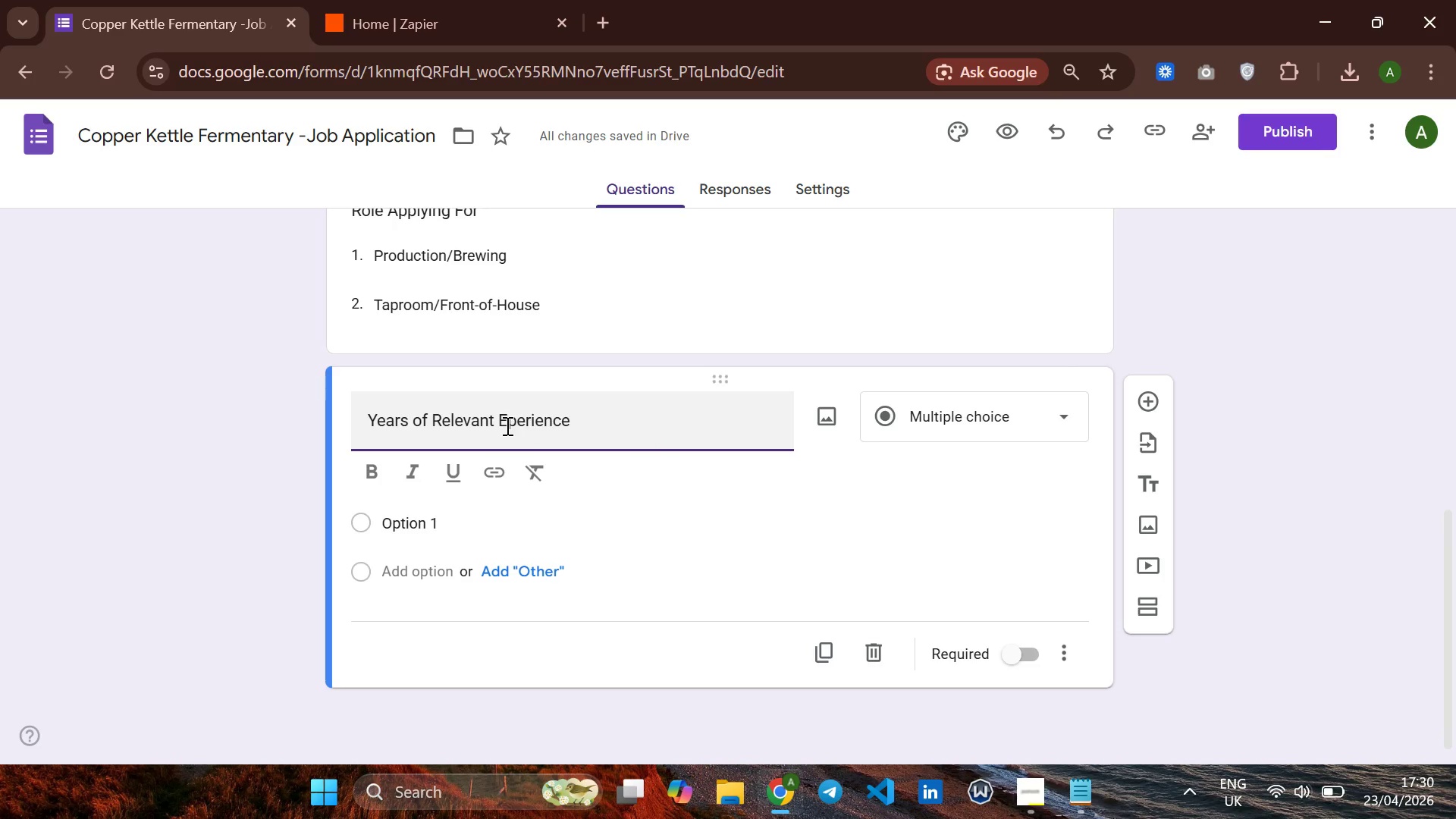 
key(X)
 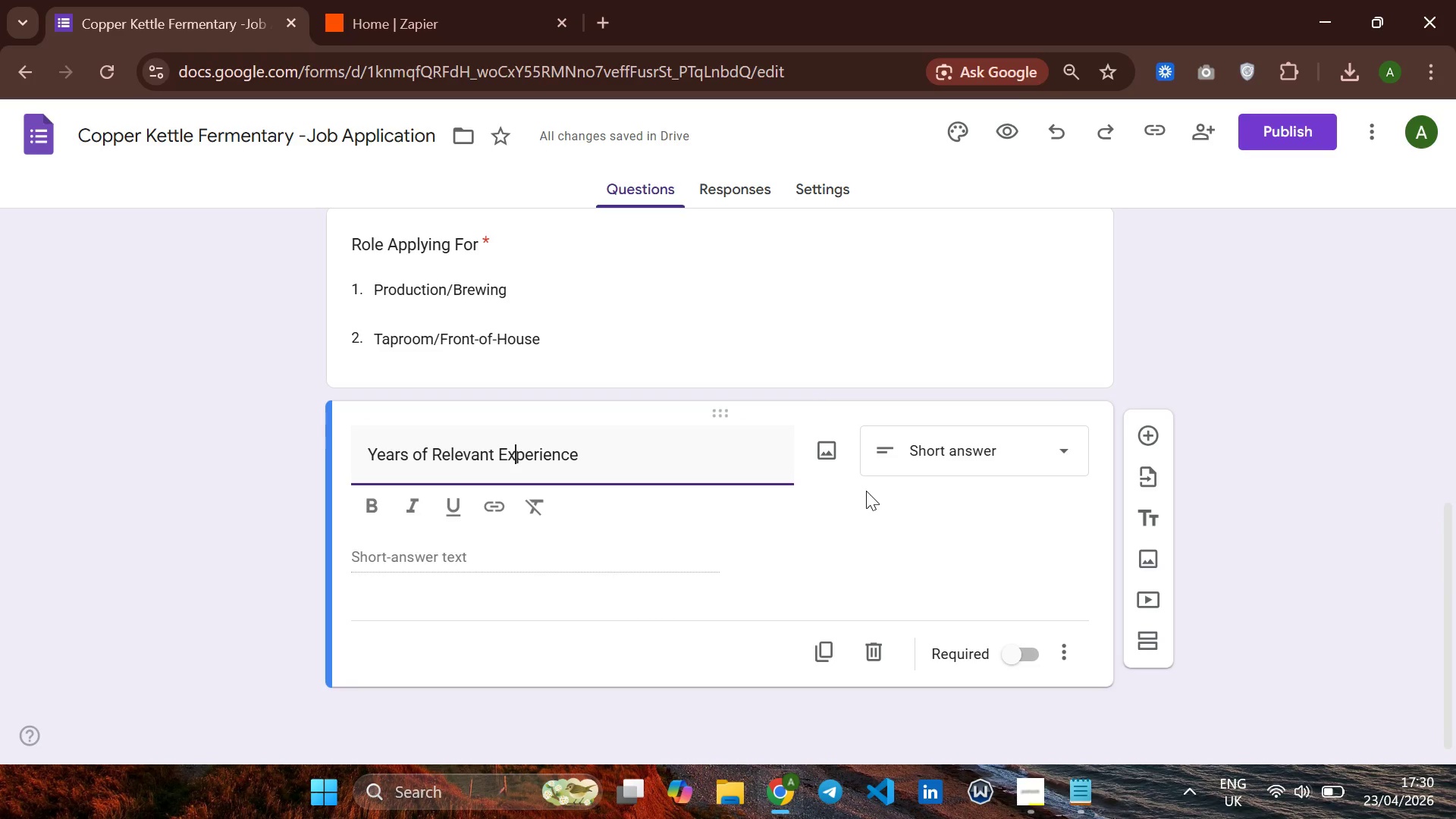 
wait(5.86)
 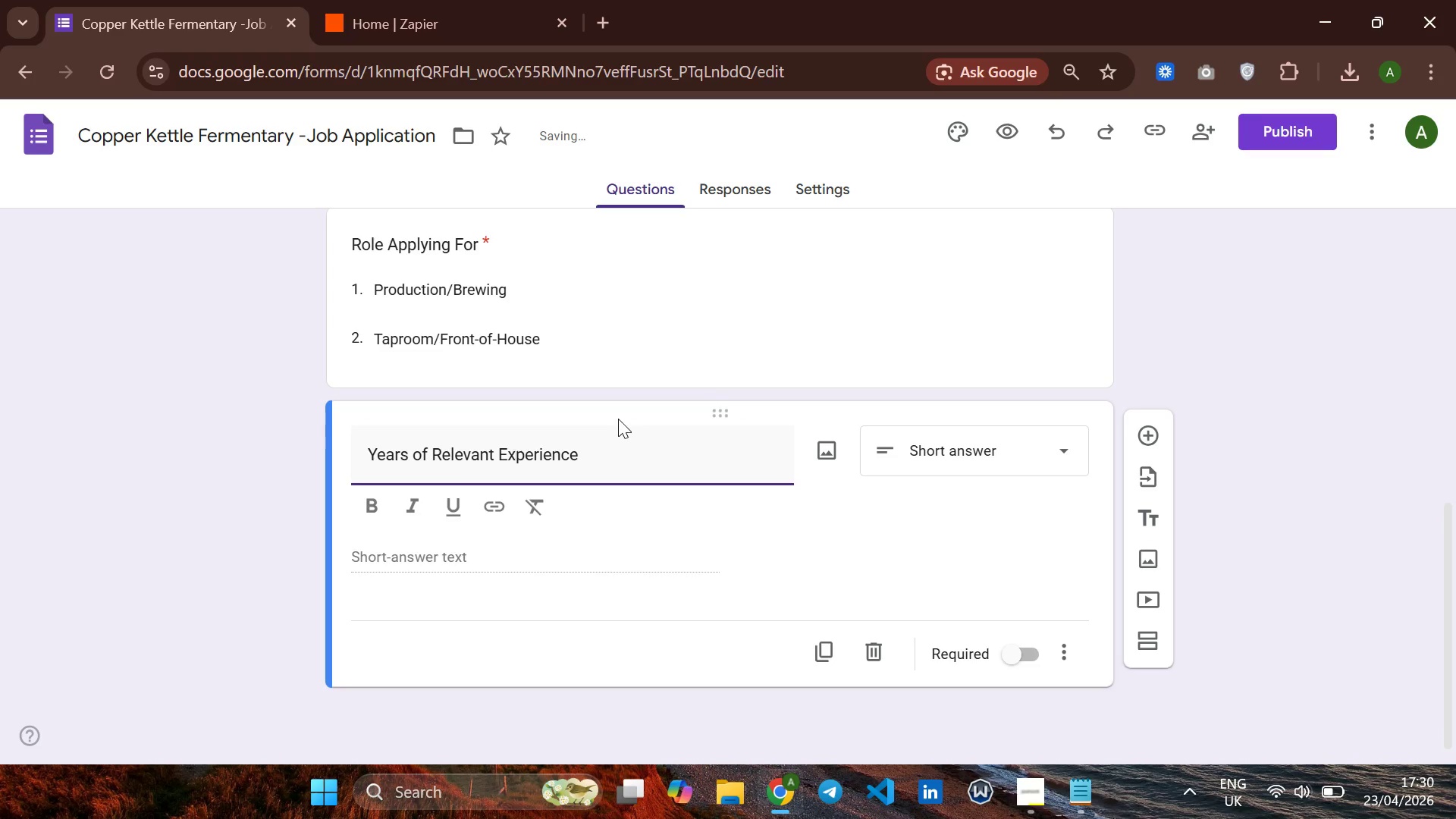 
left_click([1140, 444])
 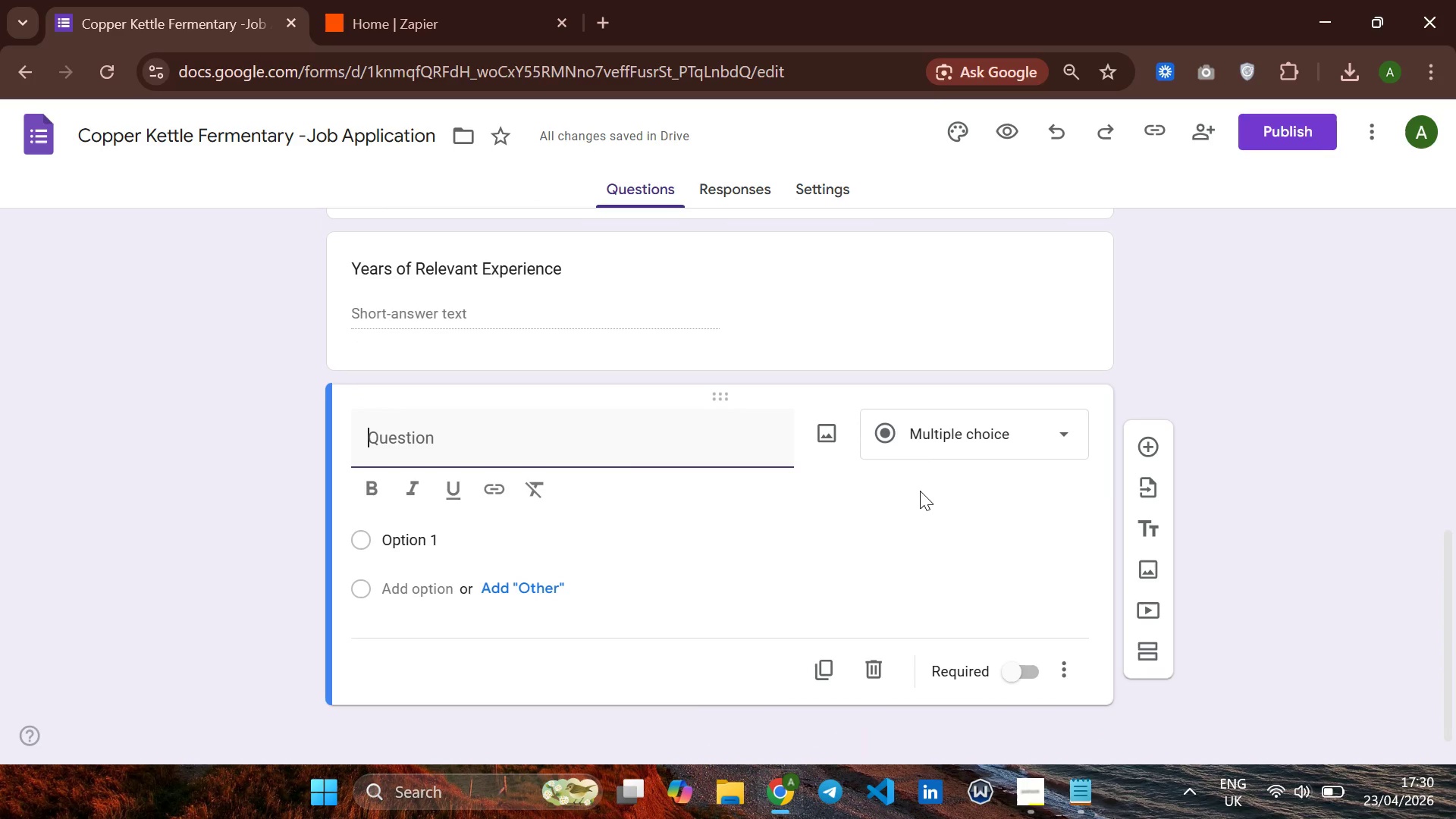 
wait(5.88)
 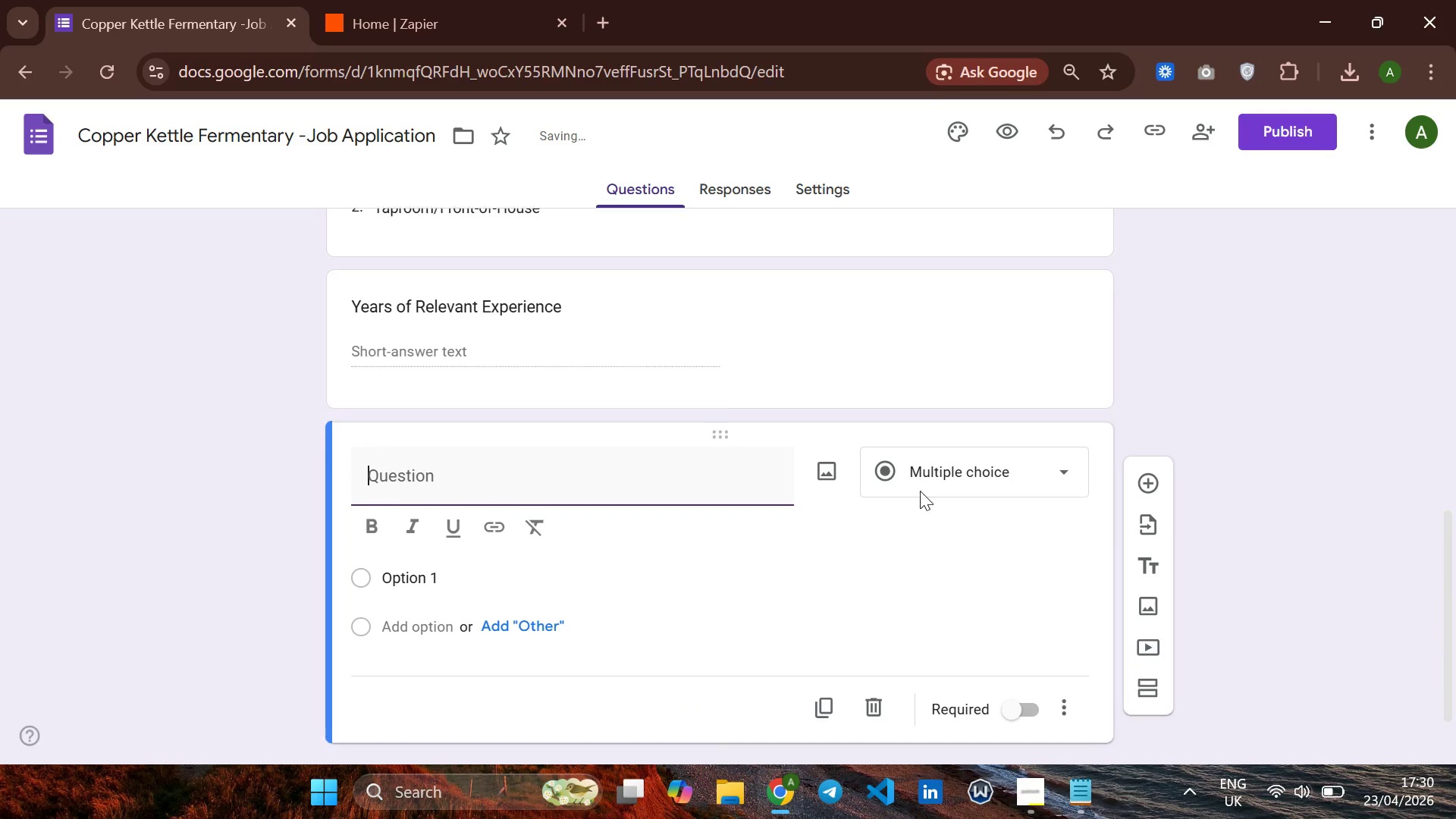 
type(Tell us)
 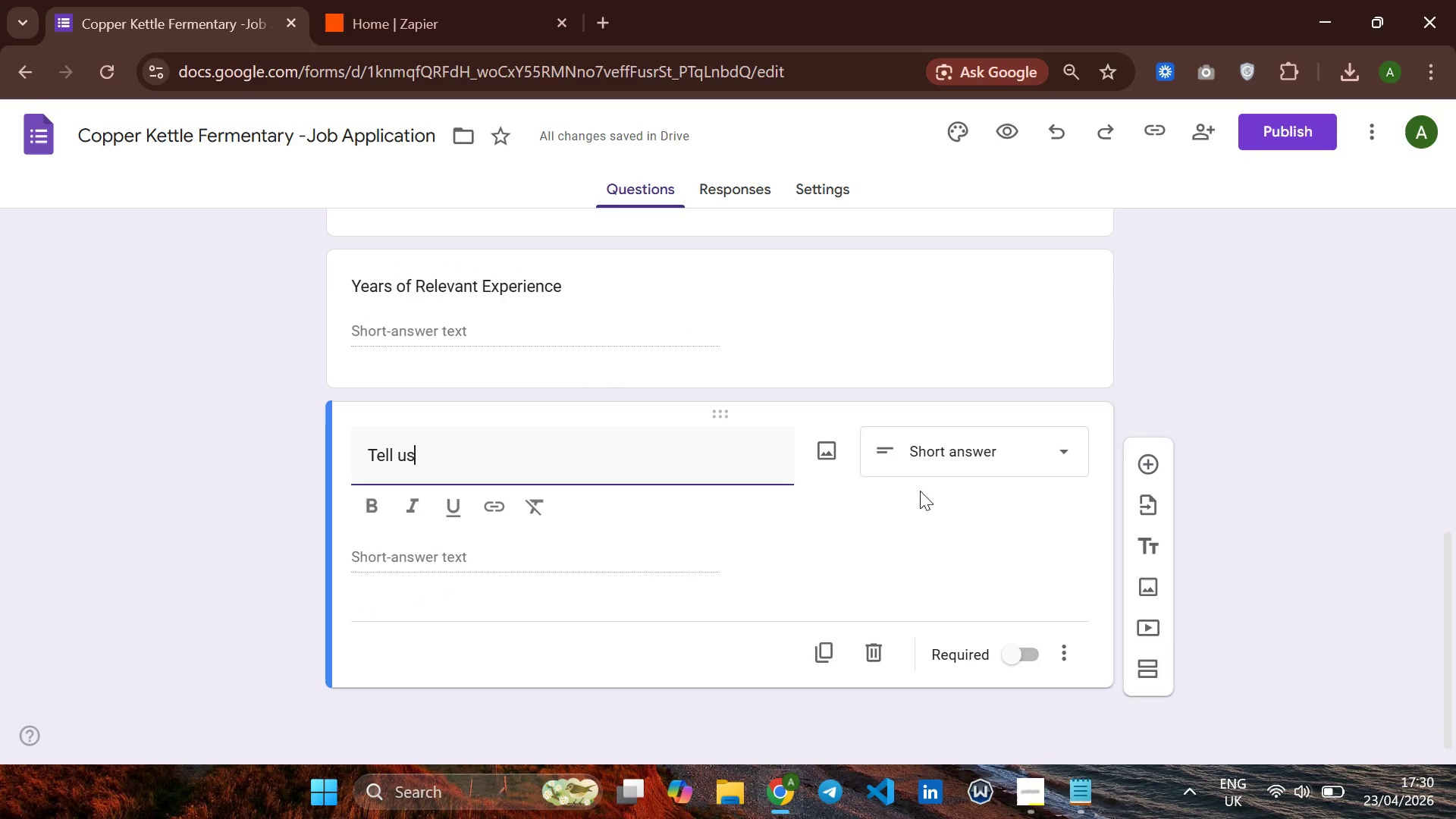 
type( about tour self)
 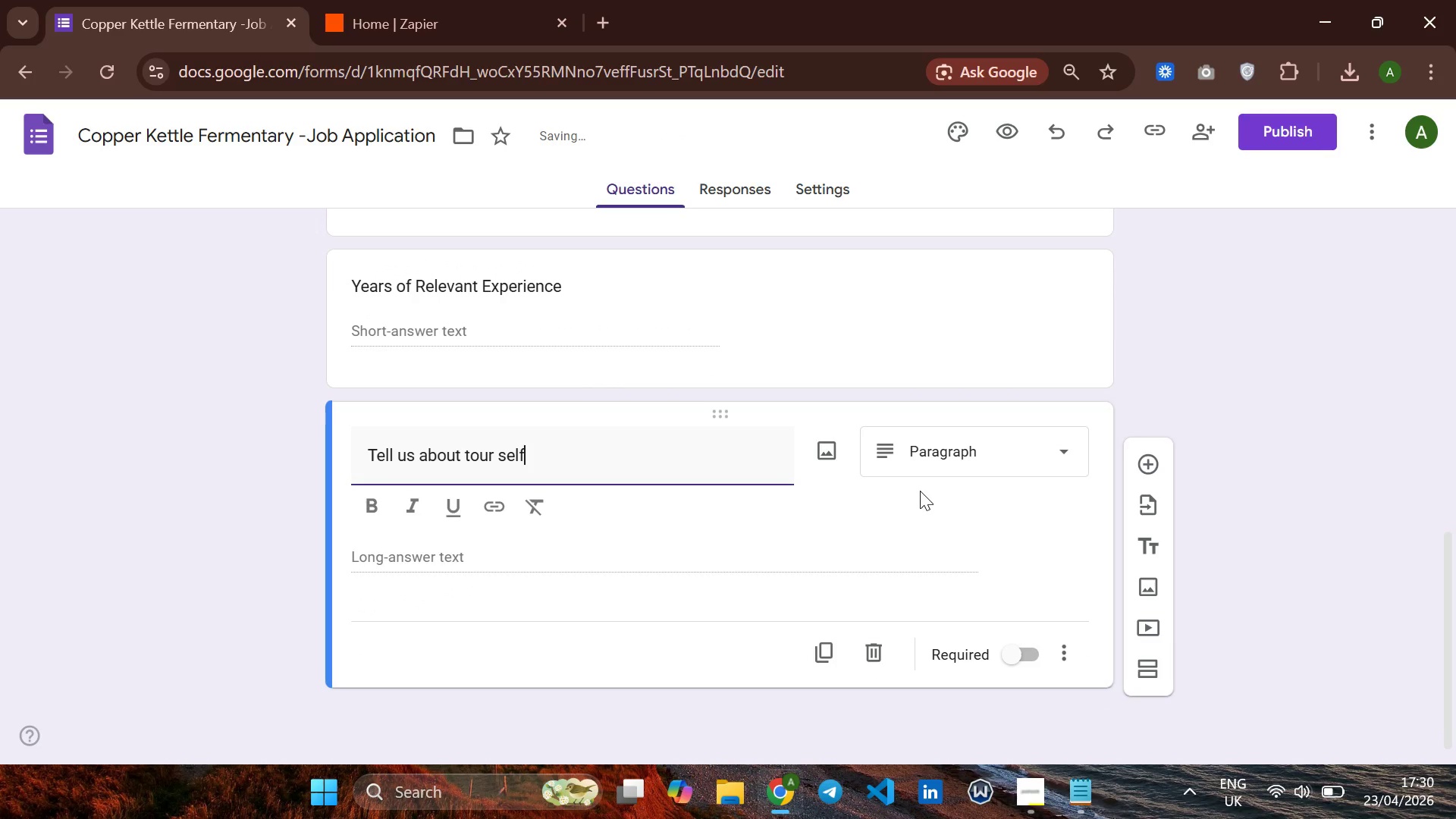 
key(Backspace)
key(Backspace)
key(Backspace)
key(Backspace)
key(Backspace)
key(Backspace)
key(Backspace)
key(Backspace)
key(Backspace)
type(yourself)
 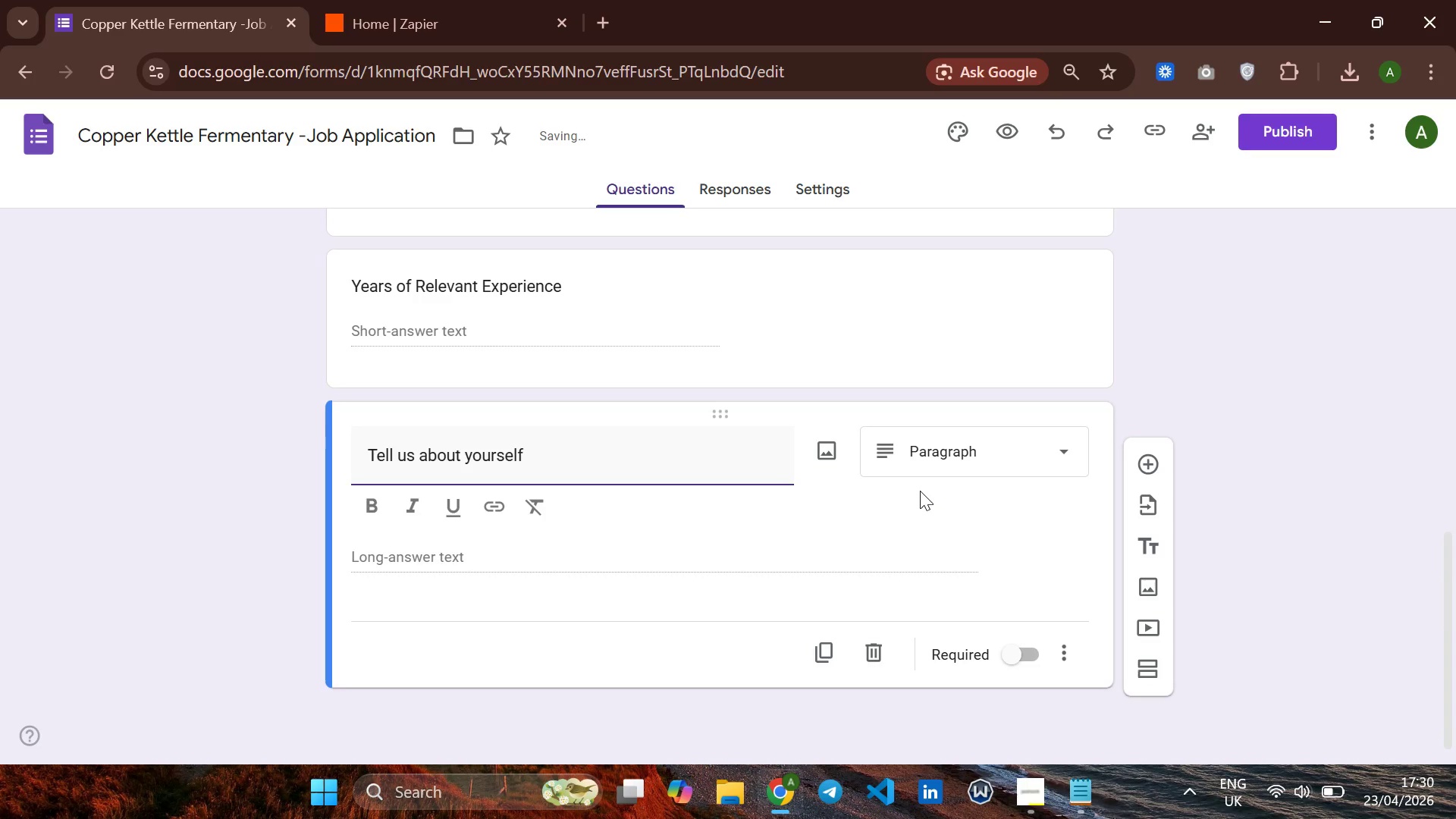 
mouse_move([1142, 459])
 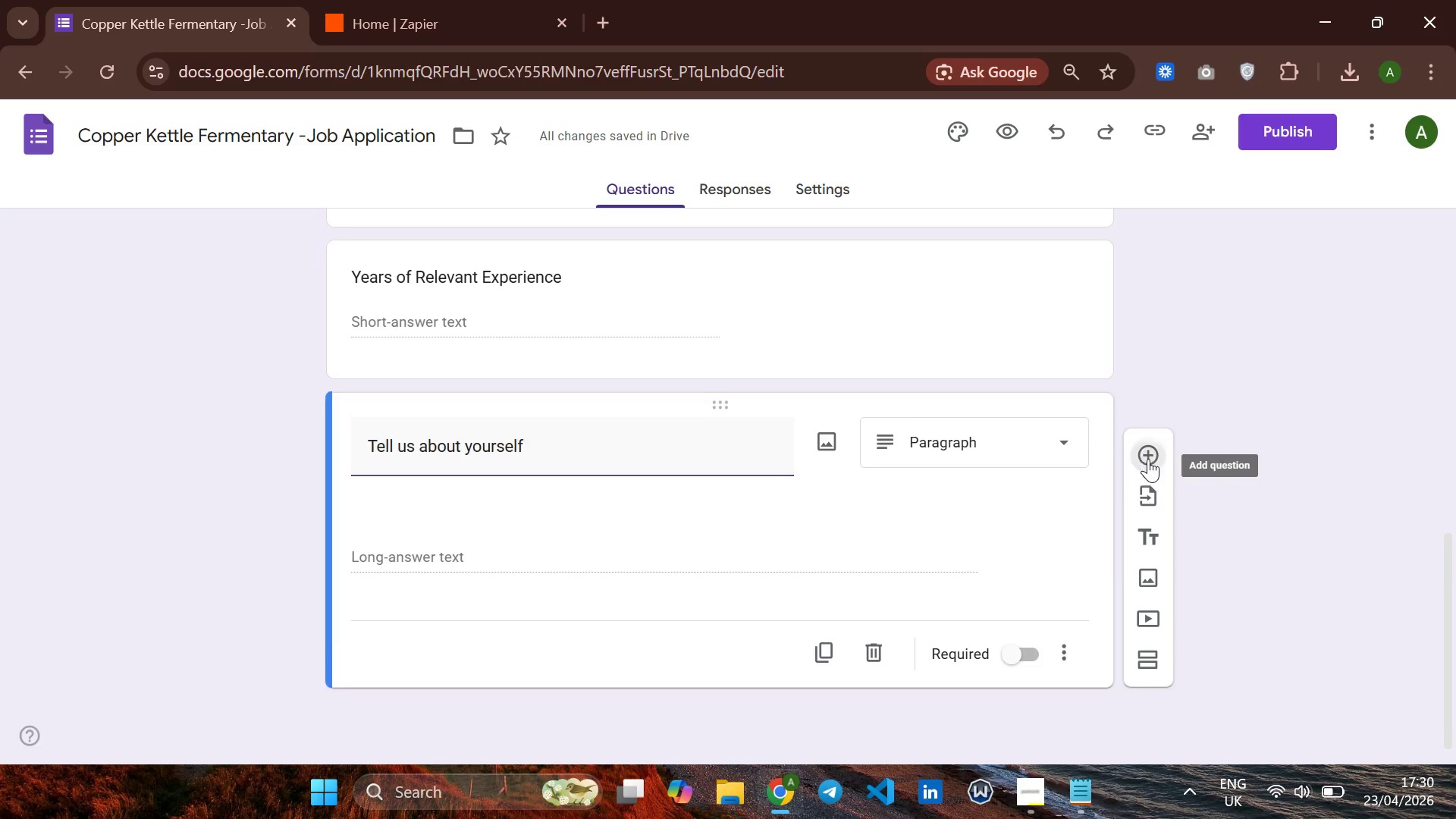 
left_click([1148, 459])
 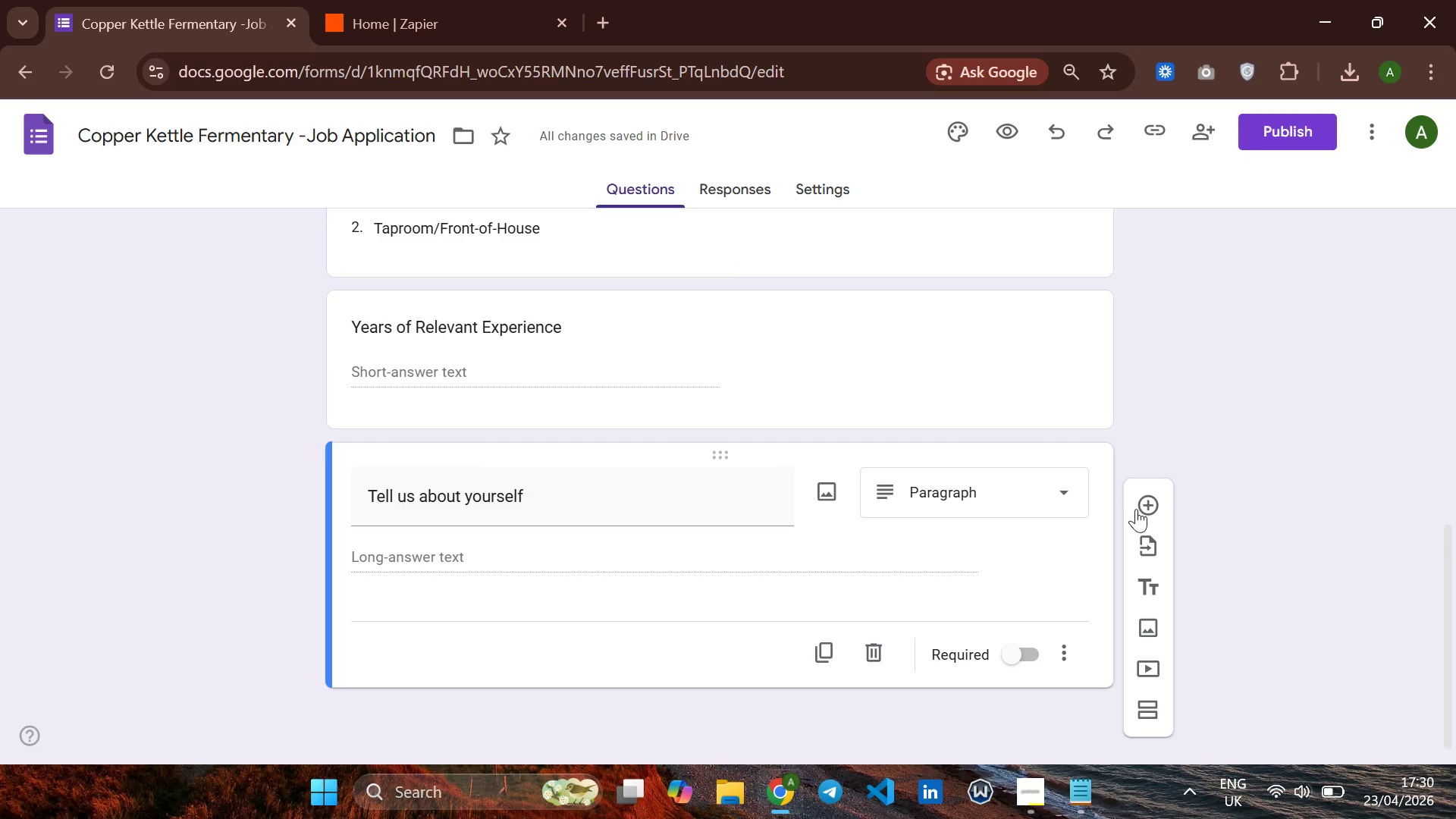 
left_click([1144, 506])
 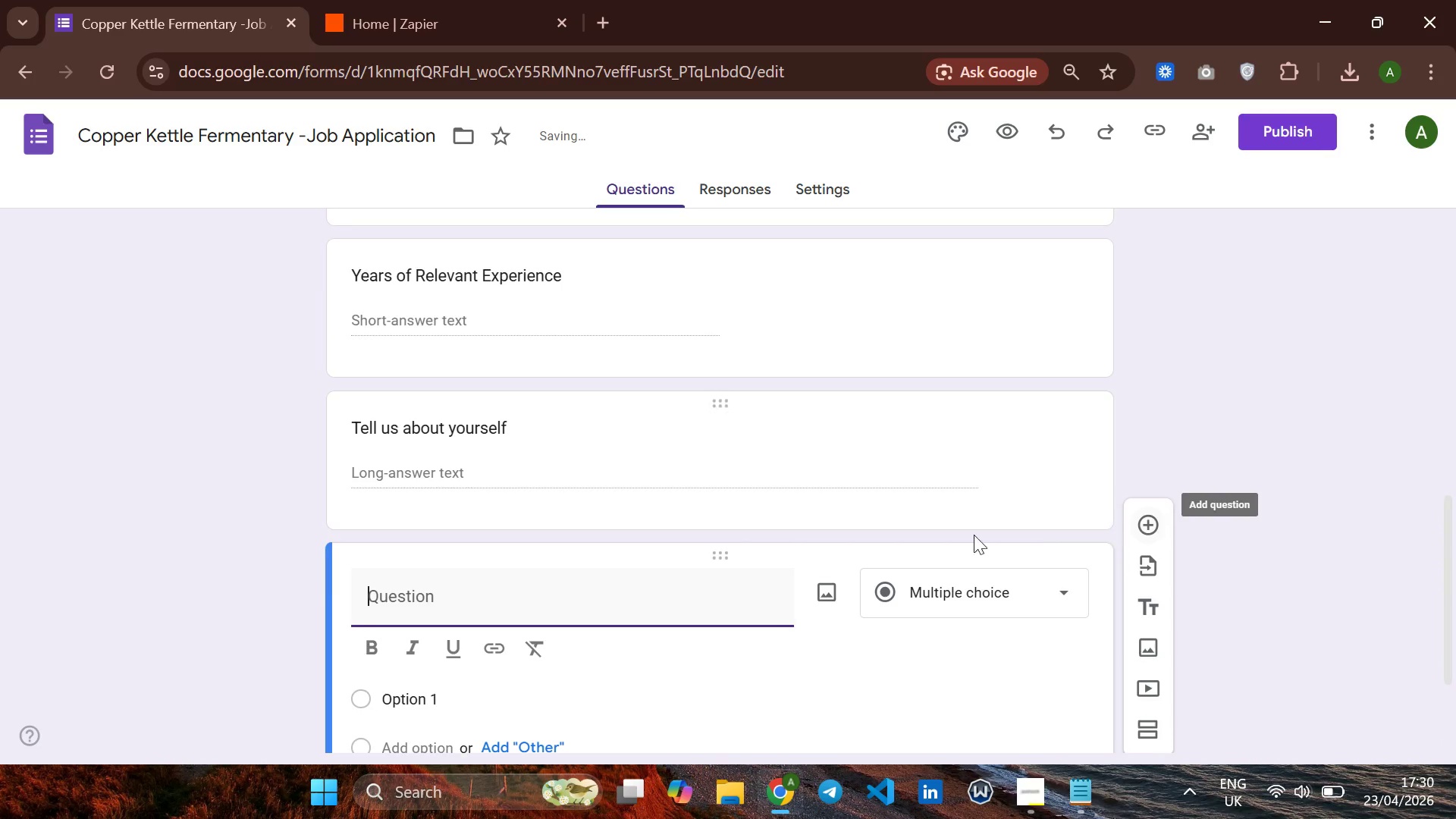 
mouse_move([849, 527])
 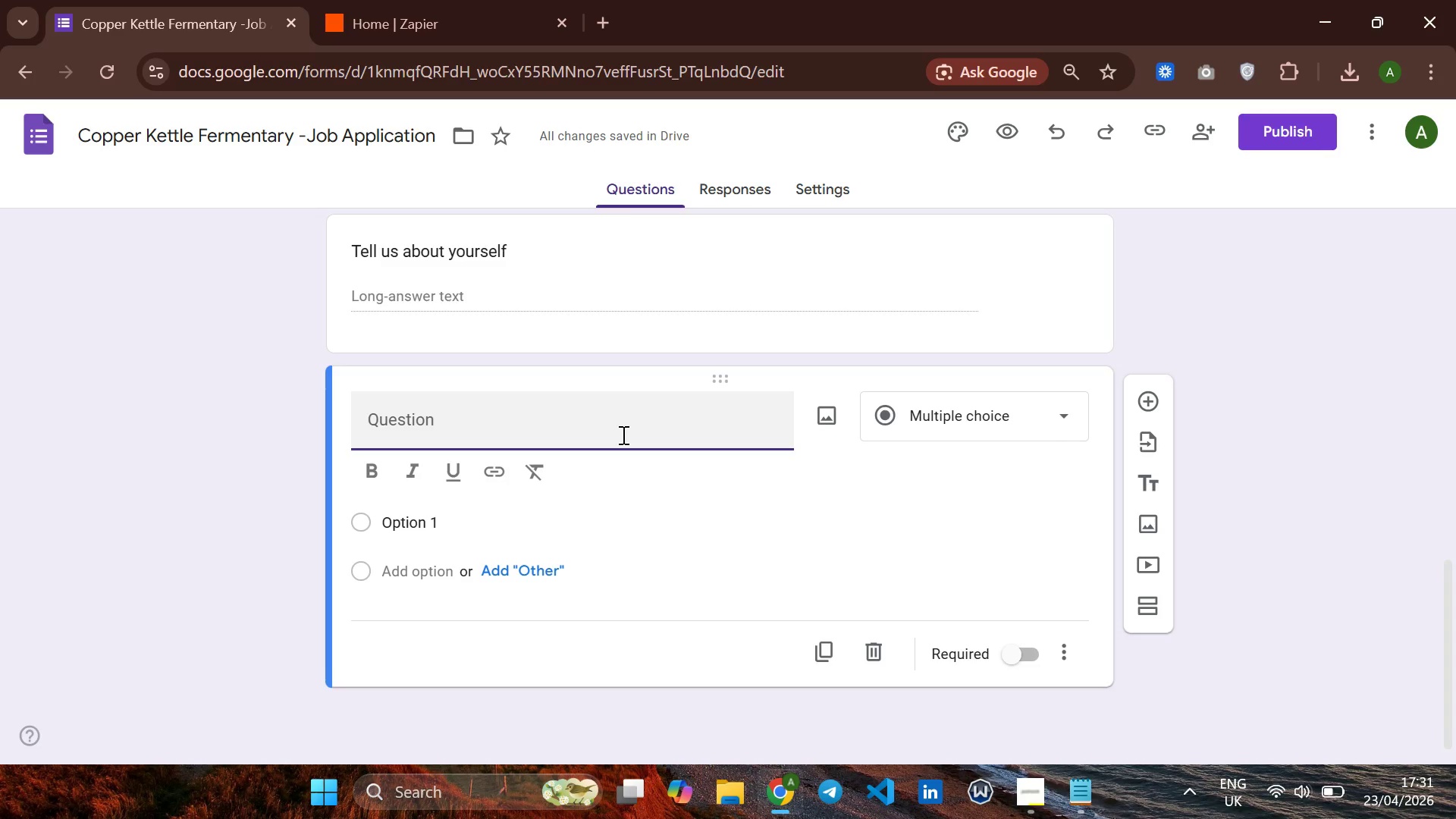 
wait(10.46)
 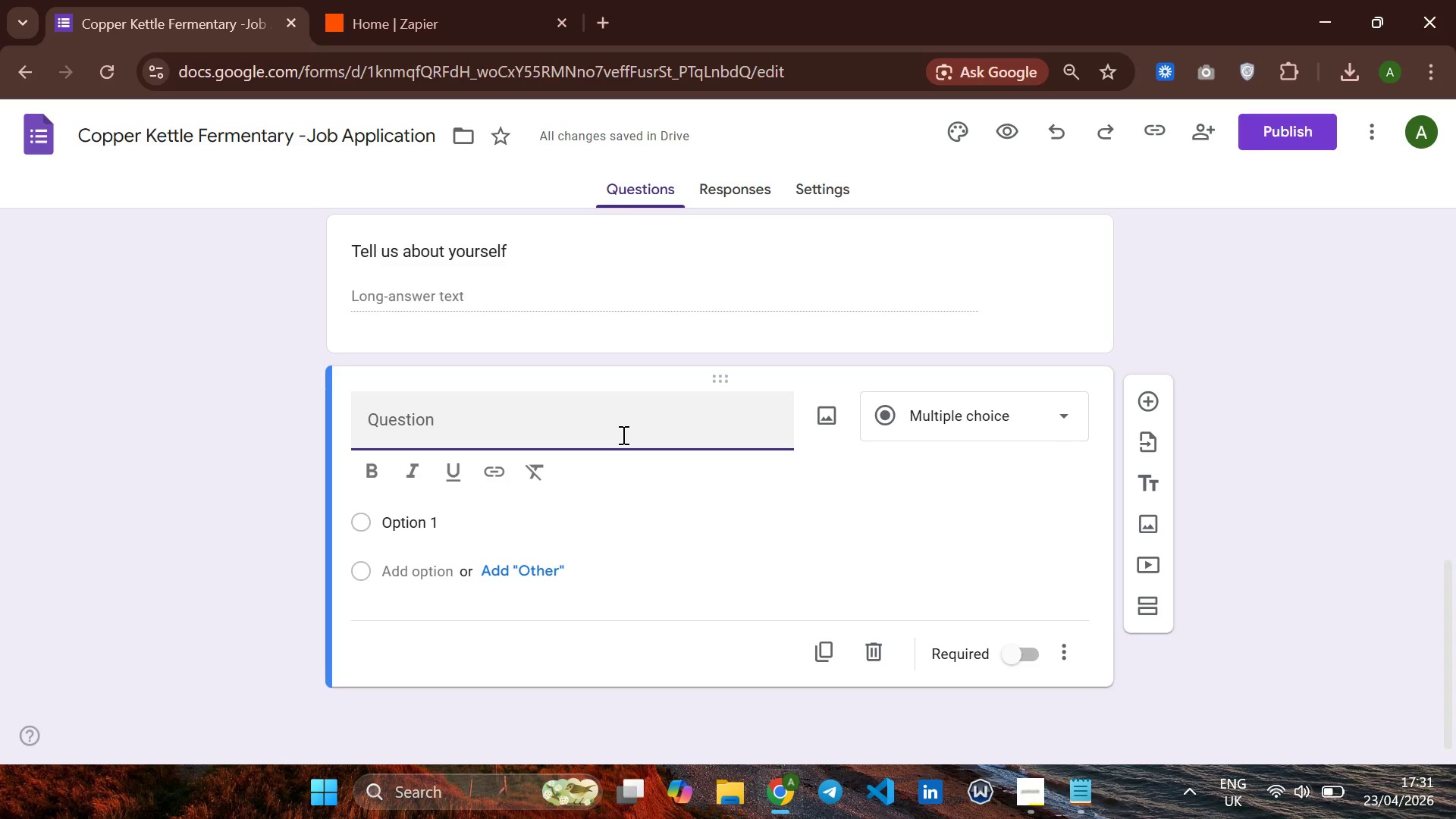 
type(How did you hear about us?)
 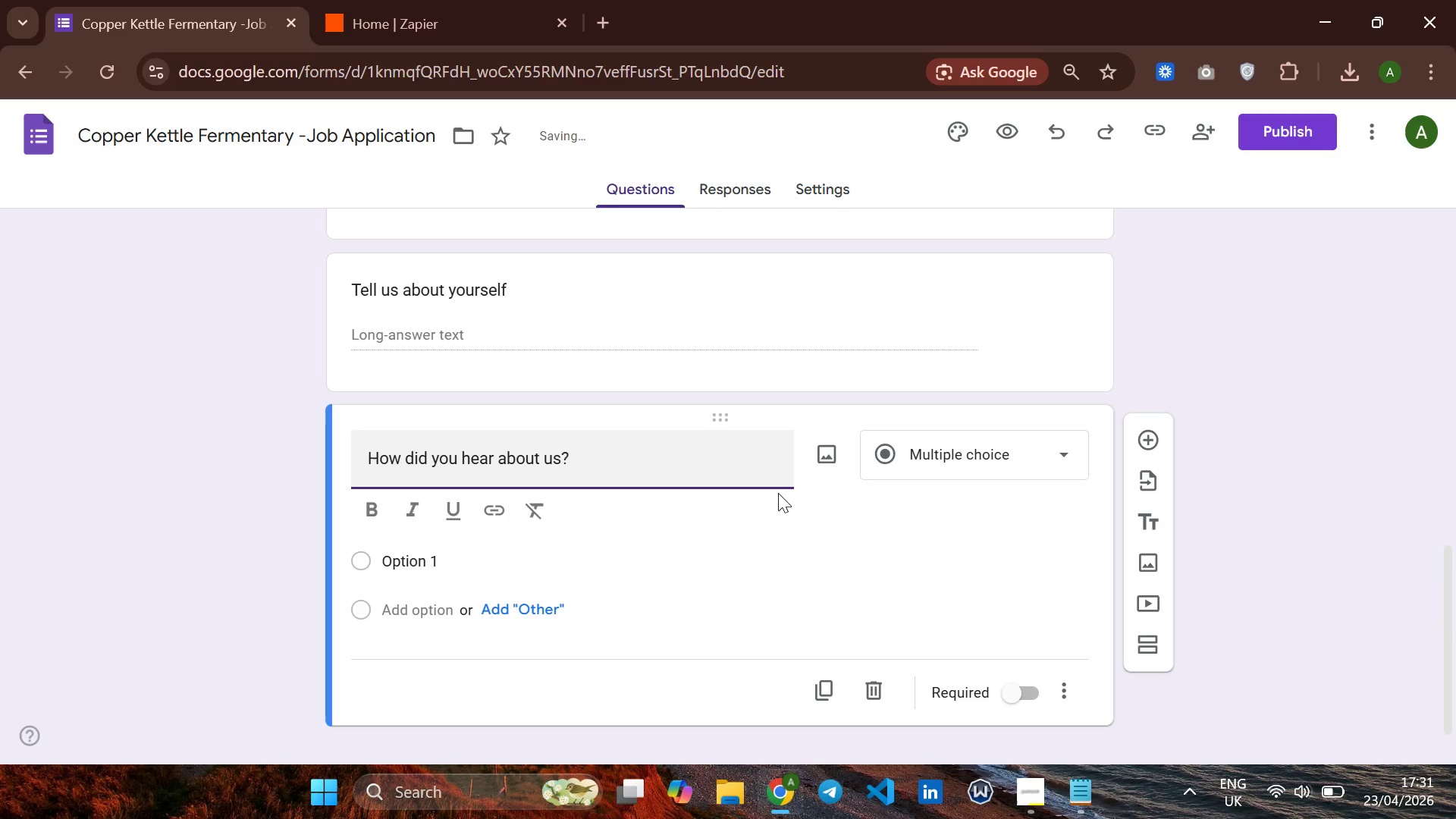 
left_click([935, 459])
 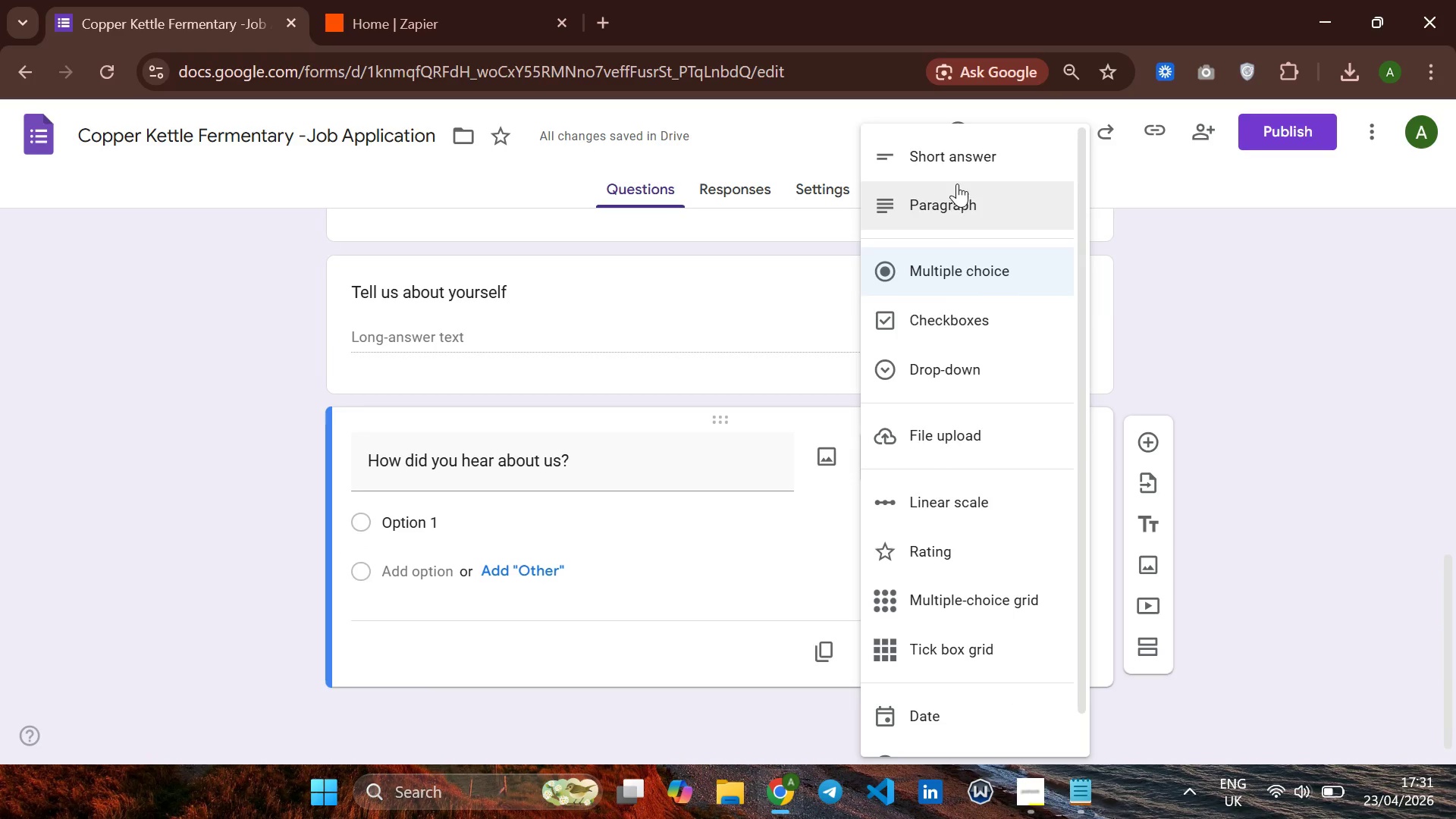 
left_click([959, 164])
 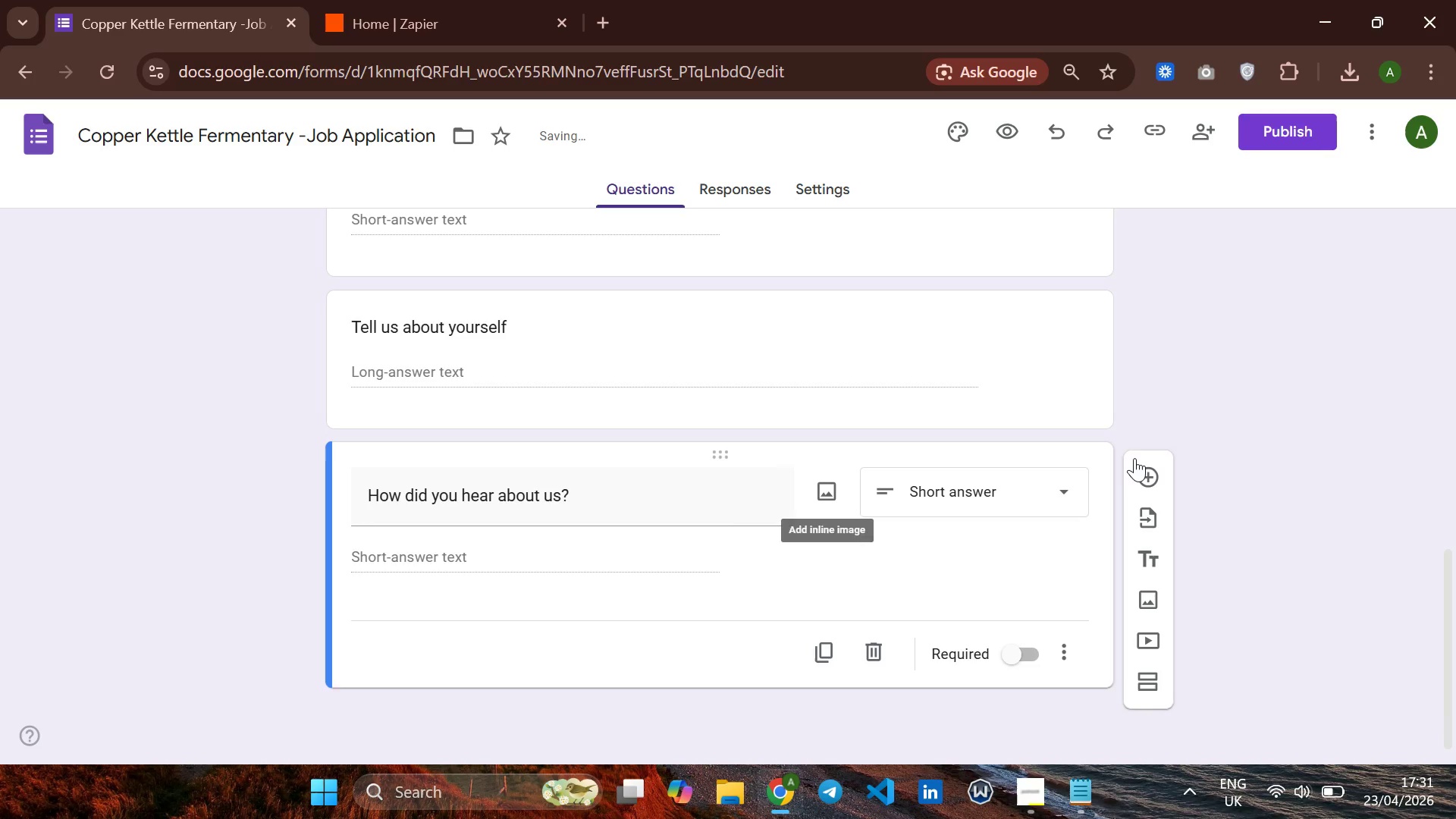 
left_click([1150, 469])
 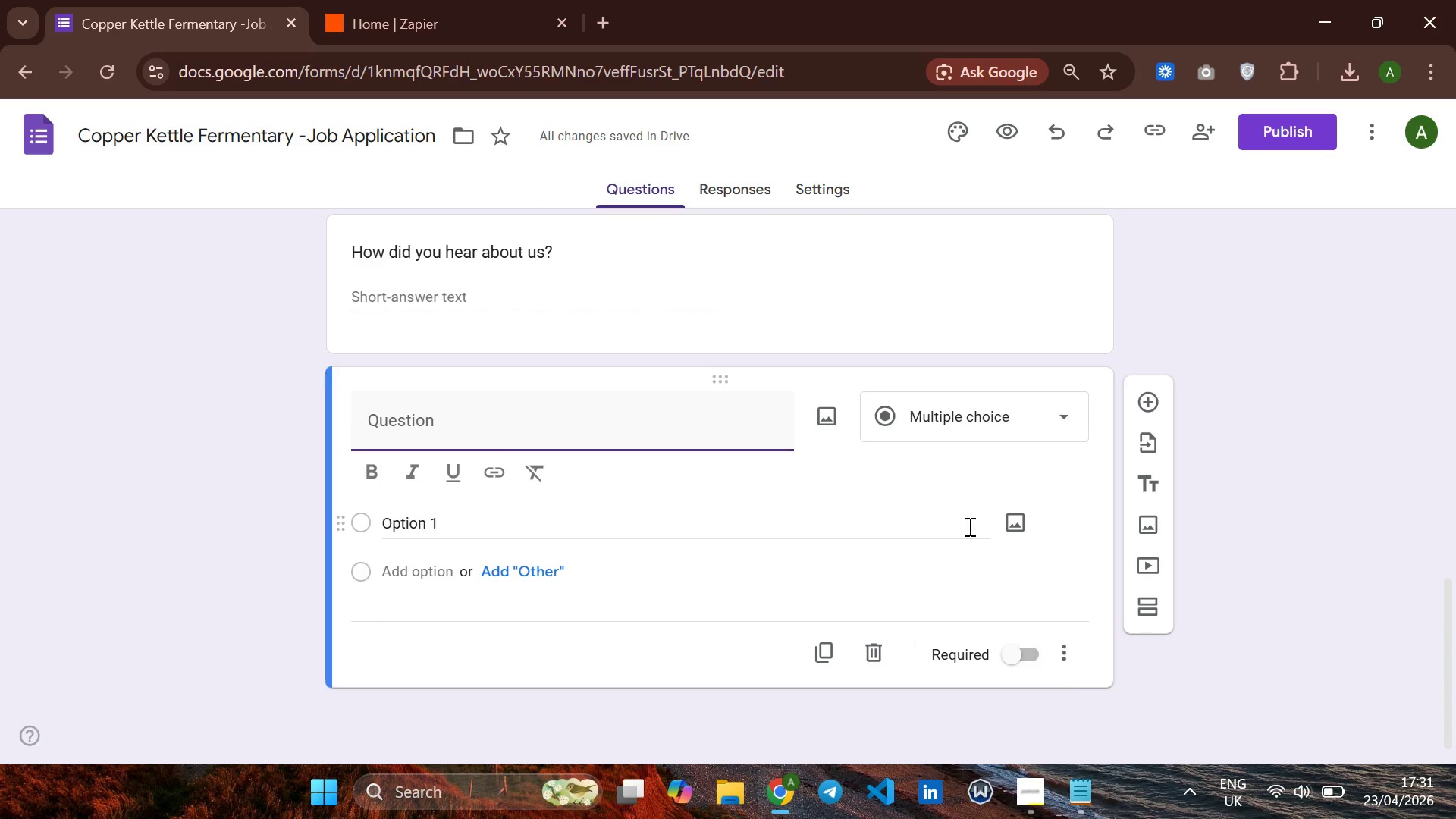 
wait(7.09)
 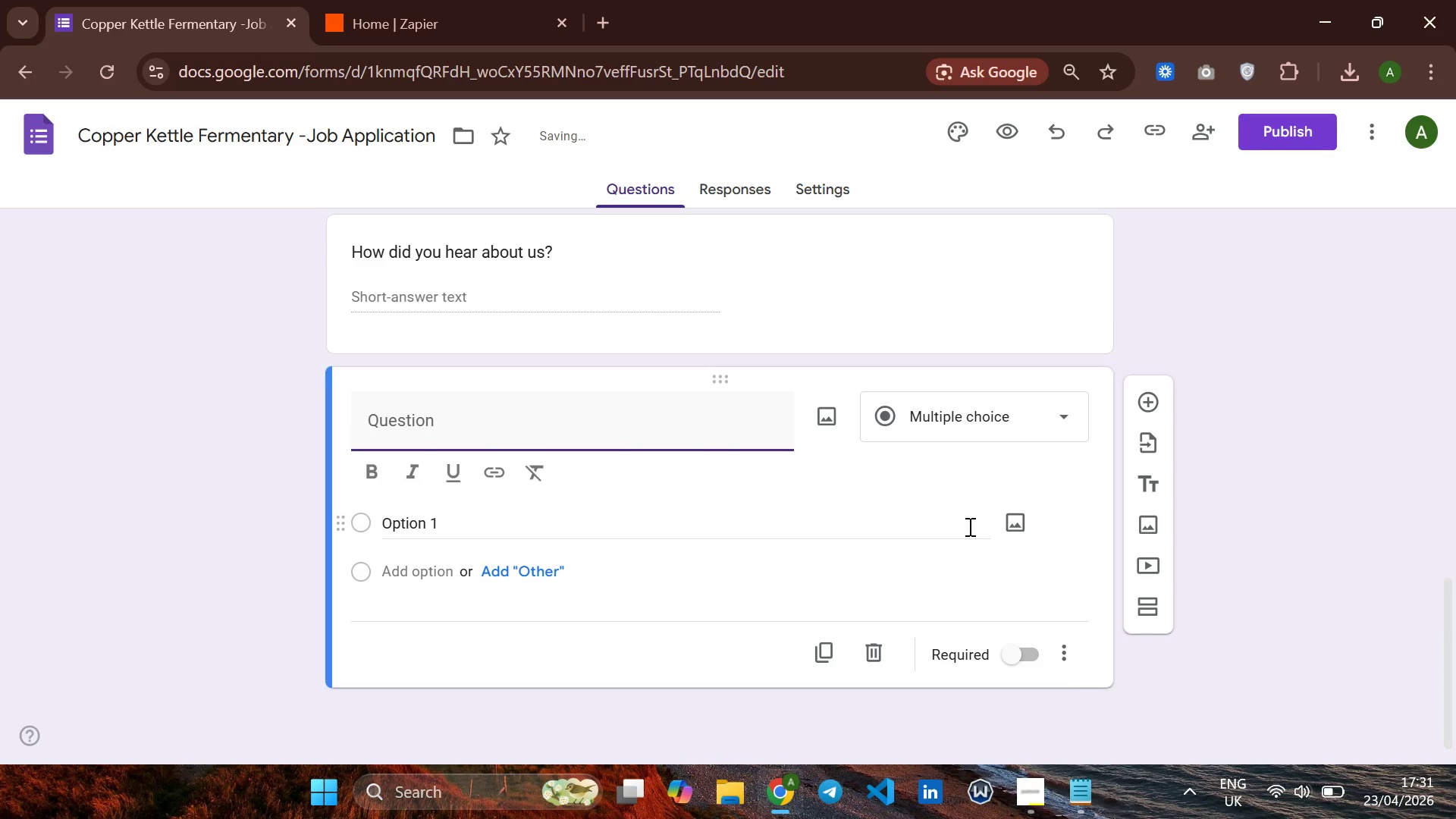 
type(CV)
 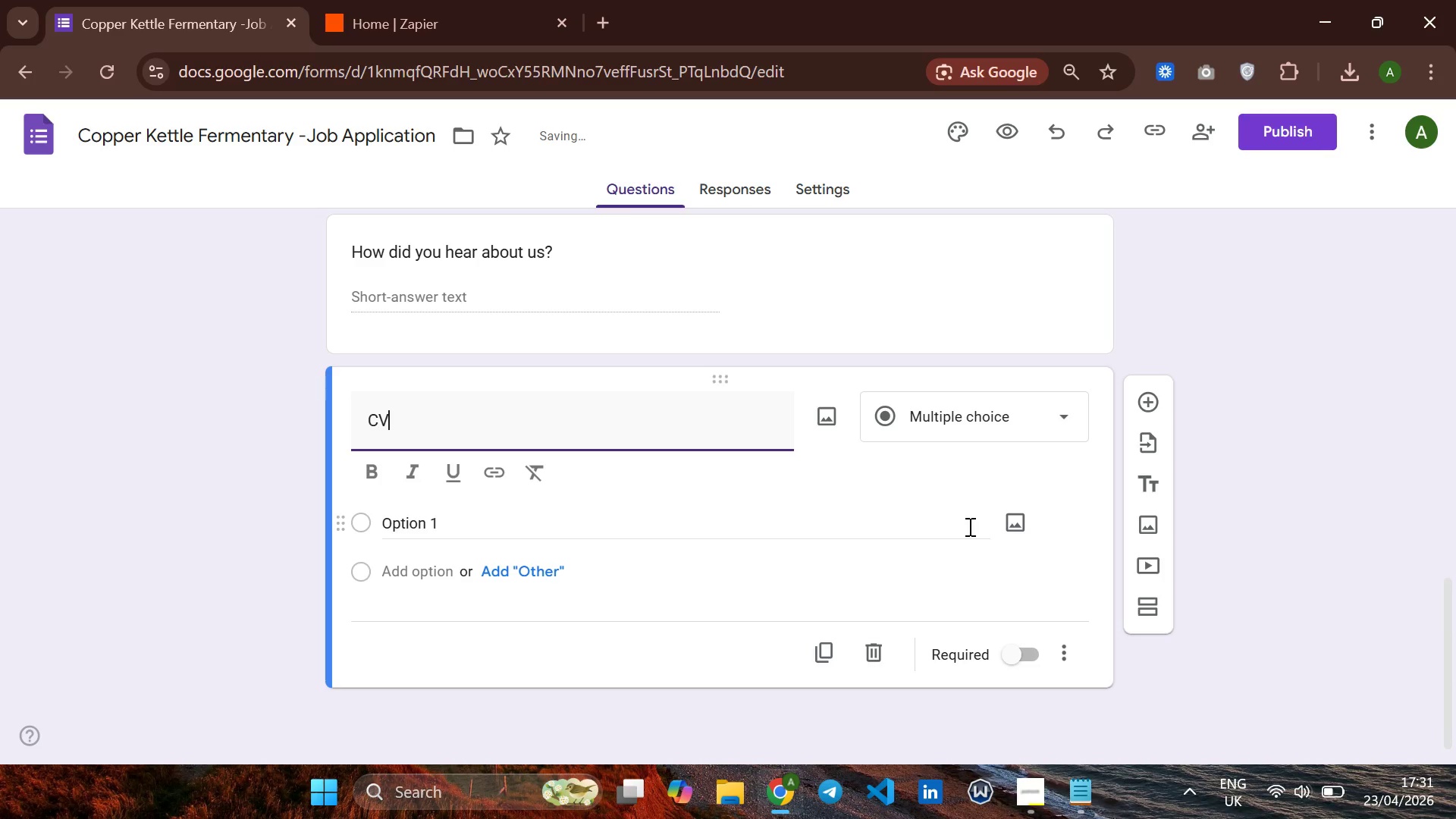 
type( / Resume K)
key(Backspace)
type(Link )
 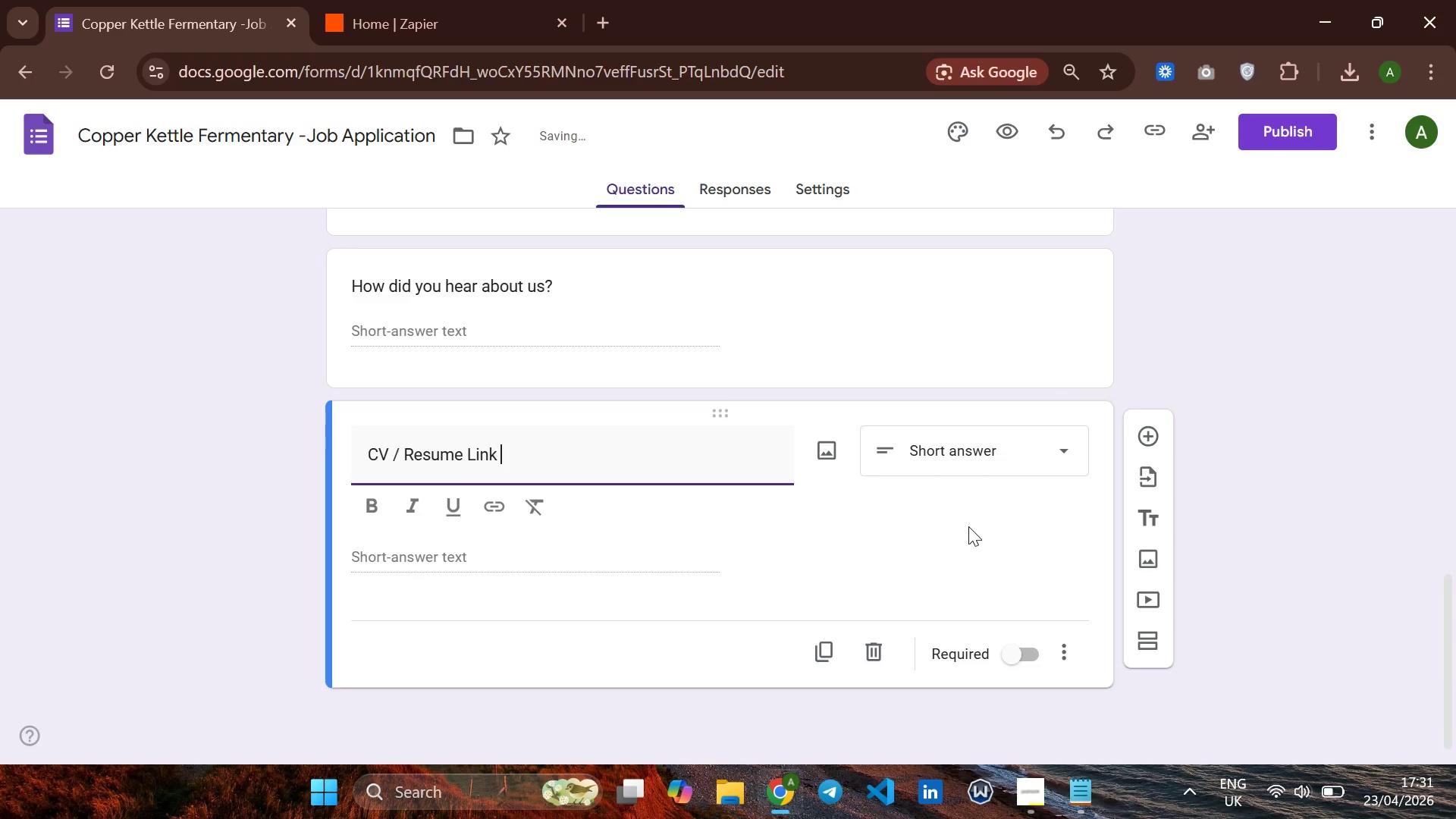 
key(Backspace)
type(())
 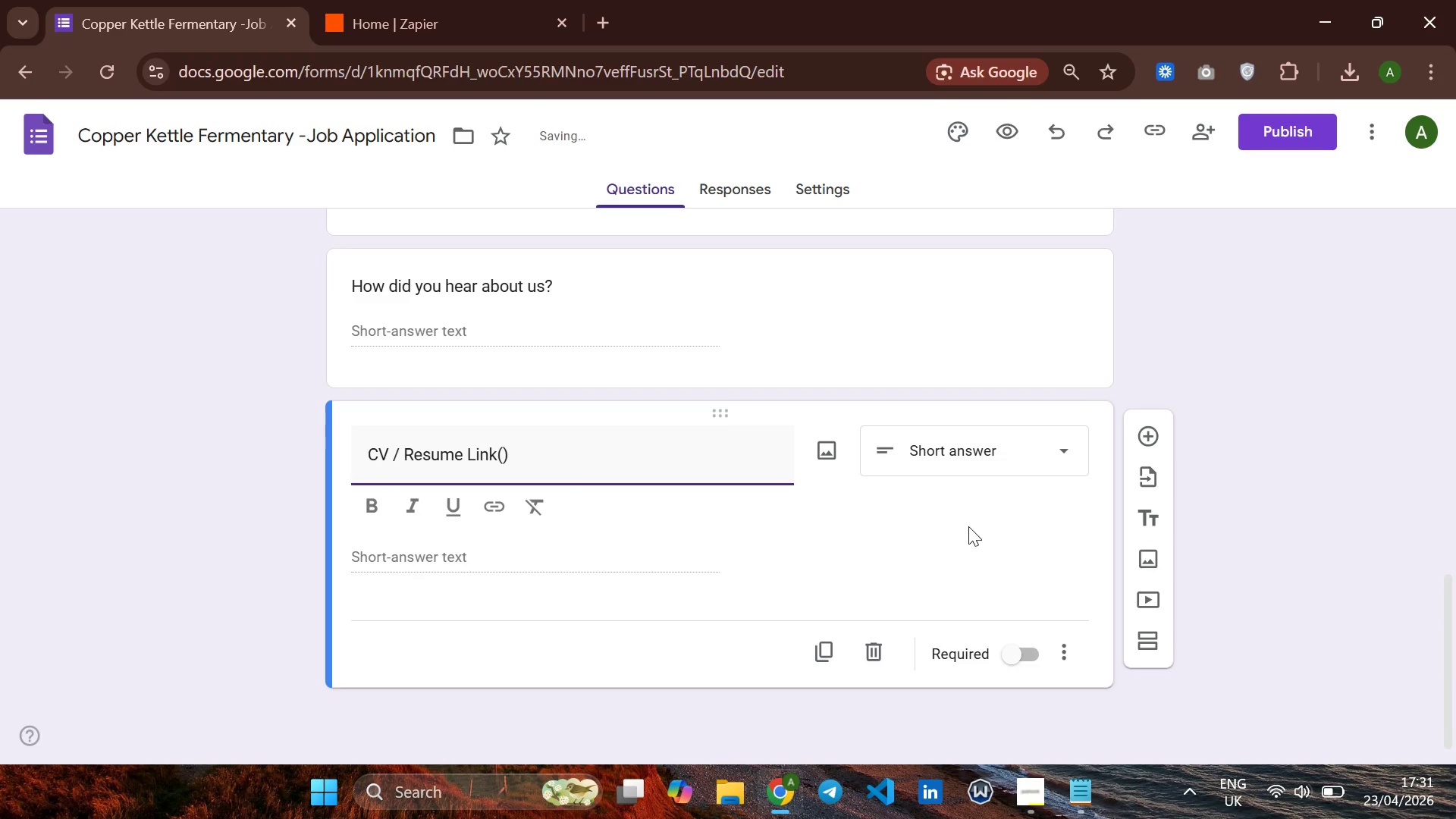 
key(ArrowLeft)
 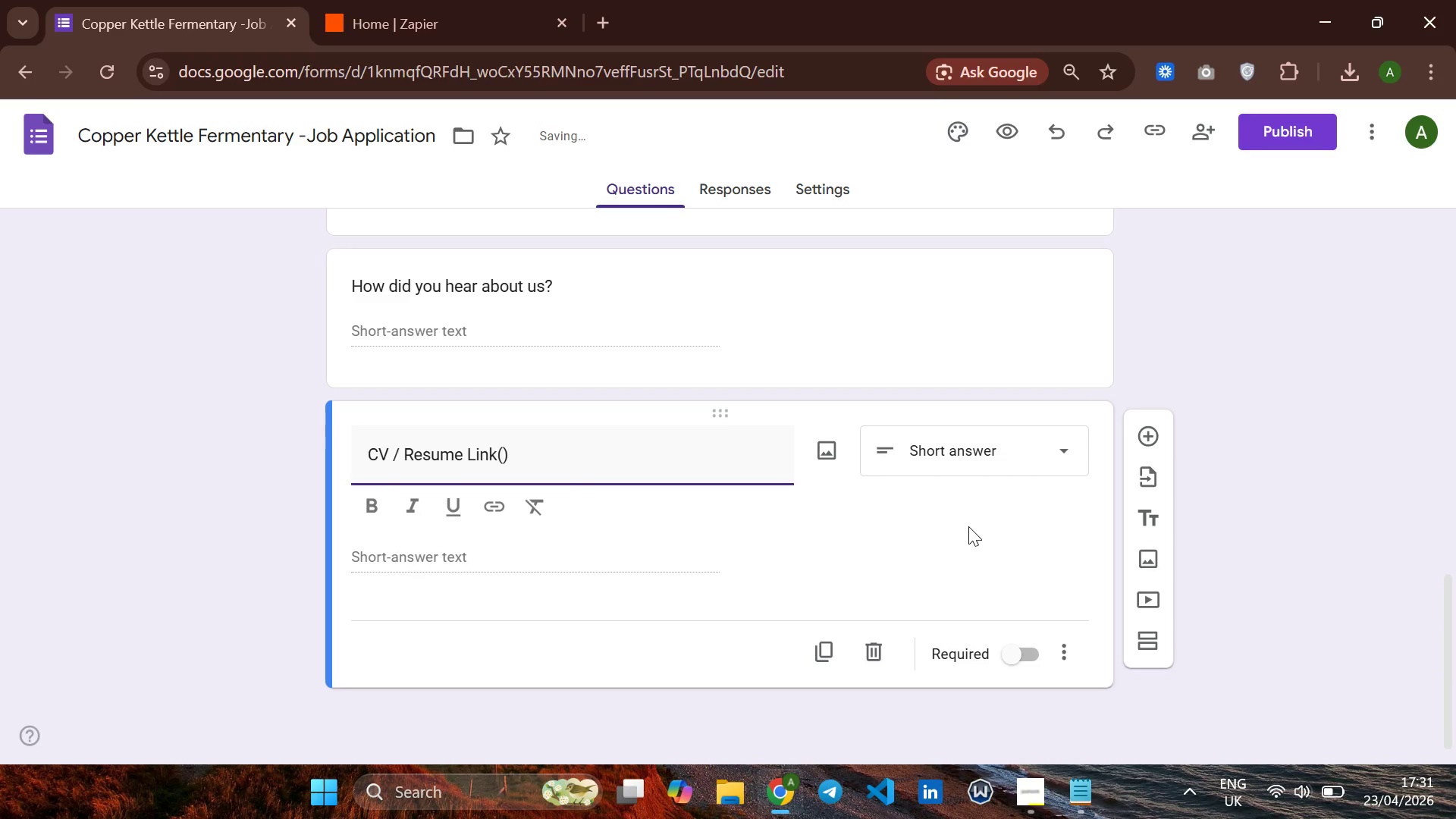 
key(ArrowLeft)
 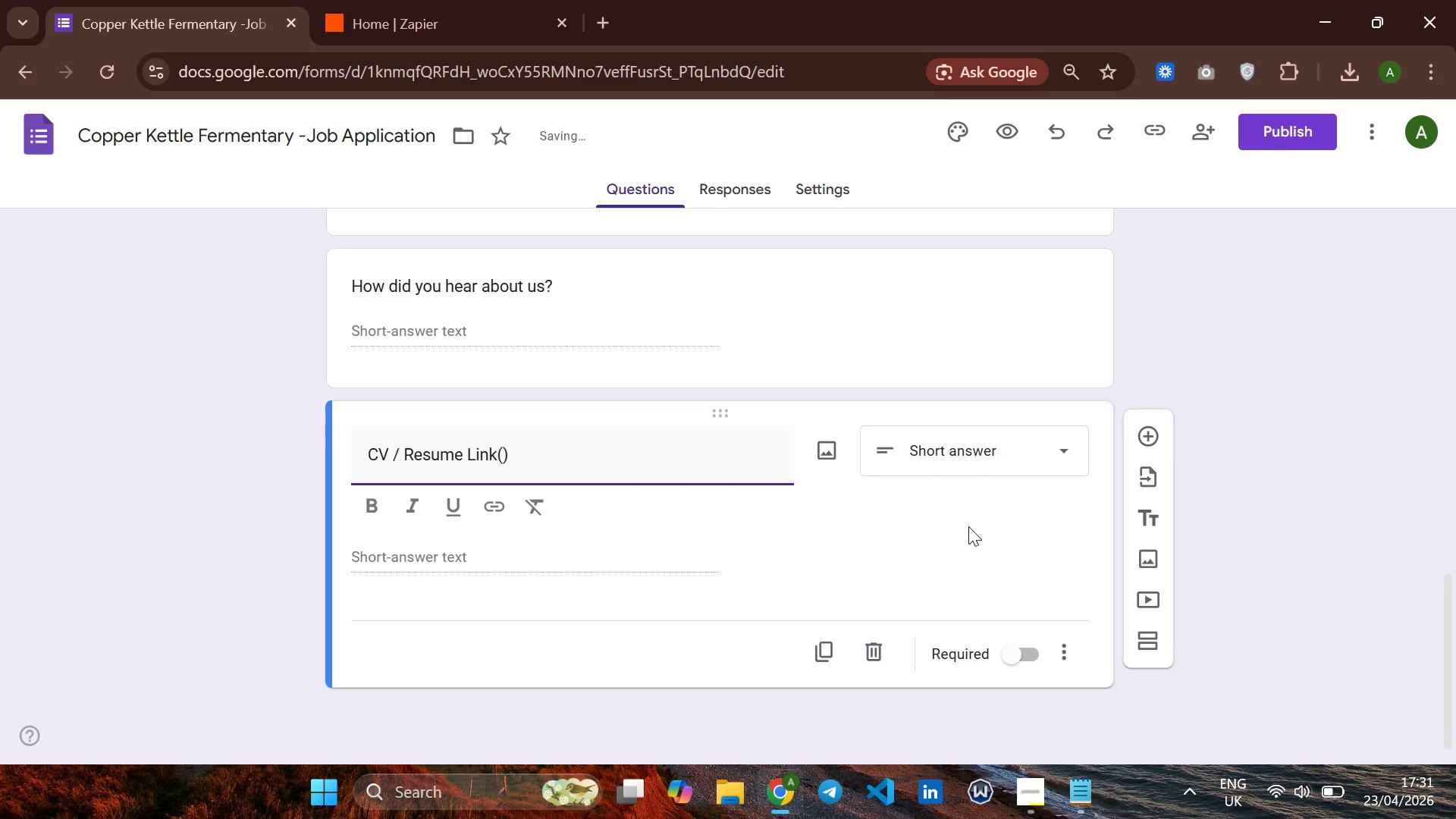 
key(Space)